 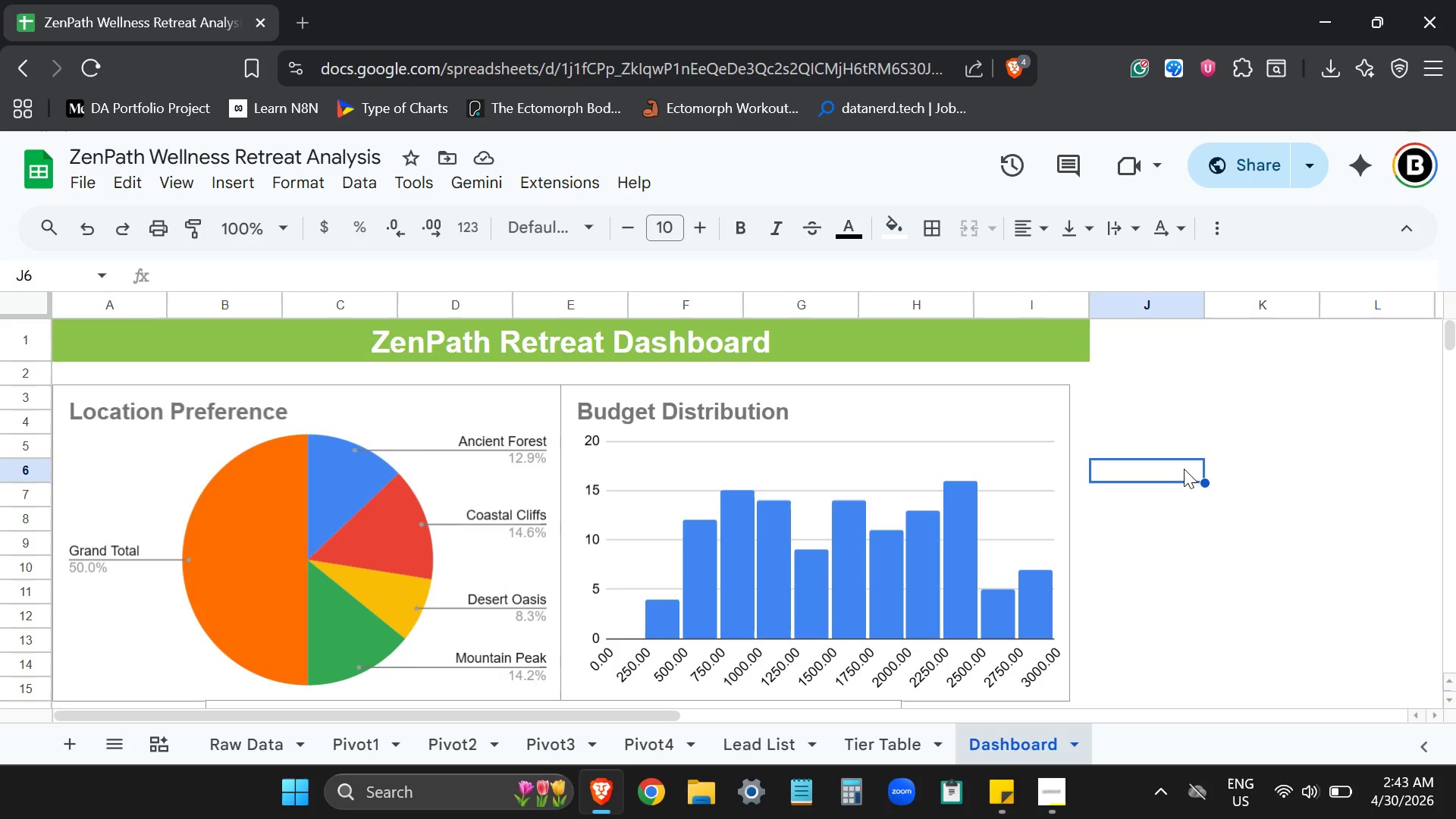 
left_click([959, 412])
 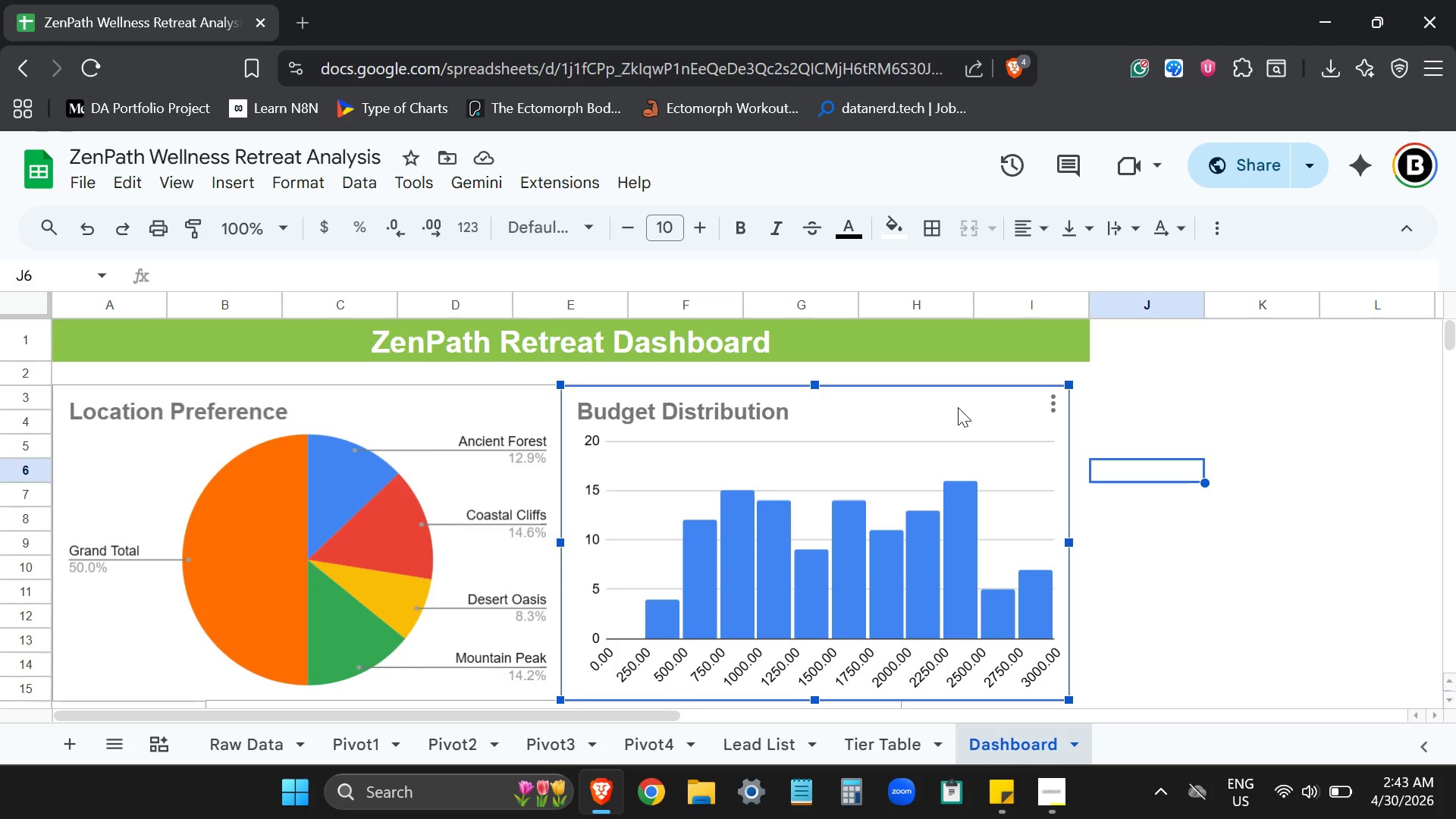 
left_click_drag(start_coordinate=[958, 407], to_coordinate=[980, 404])
 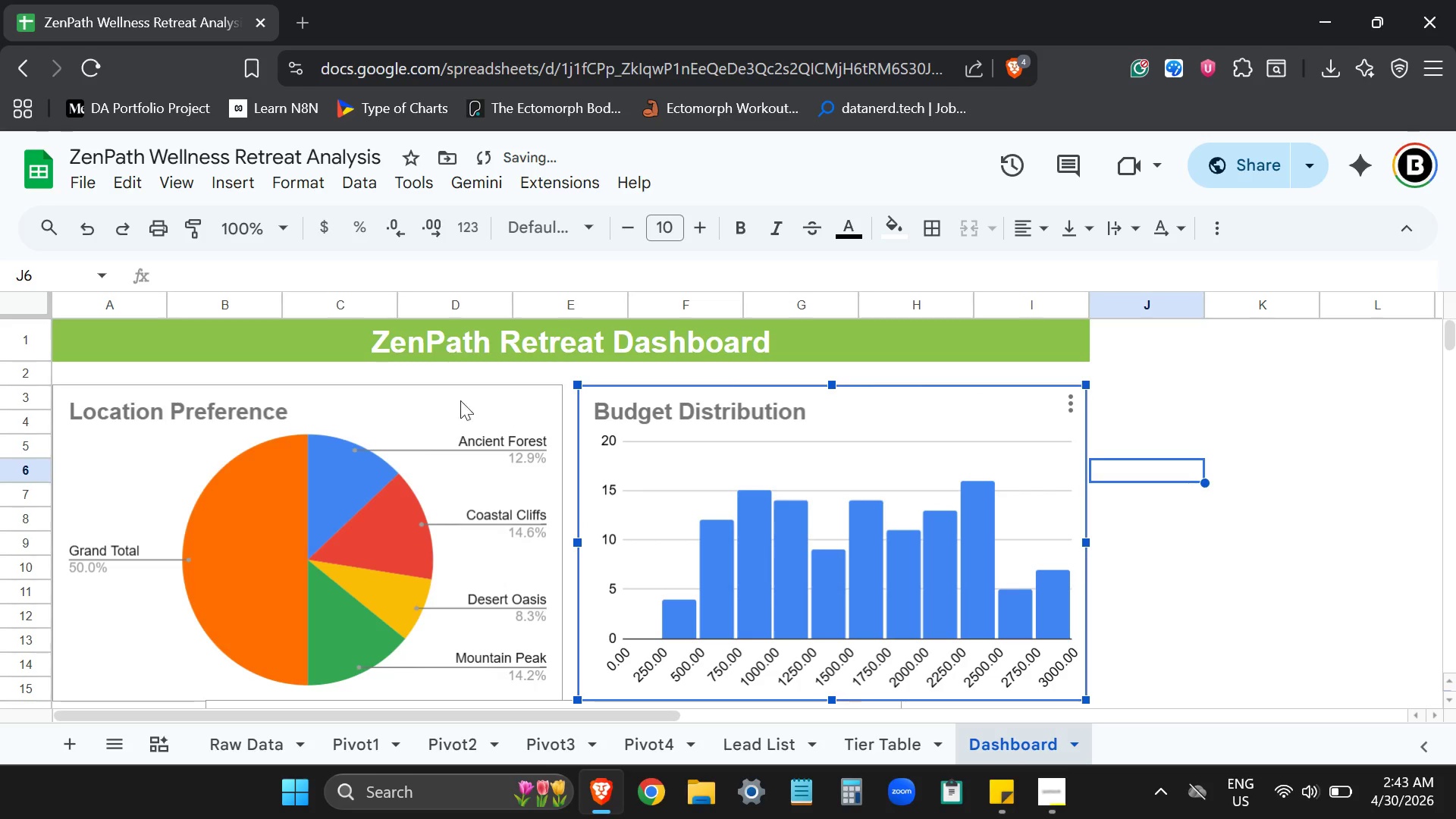 
left_click([449, 397])
 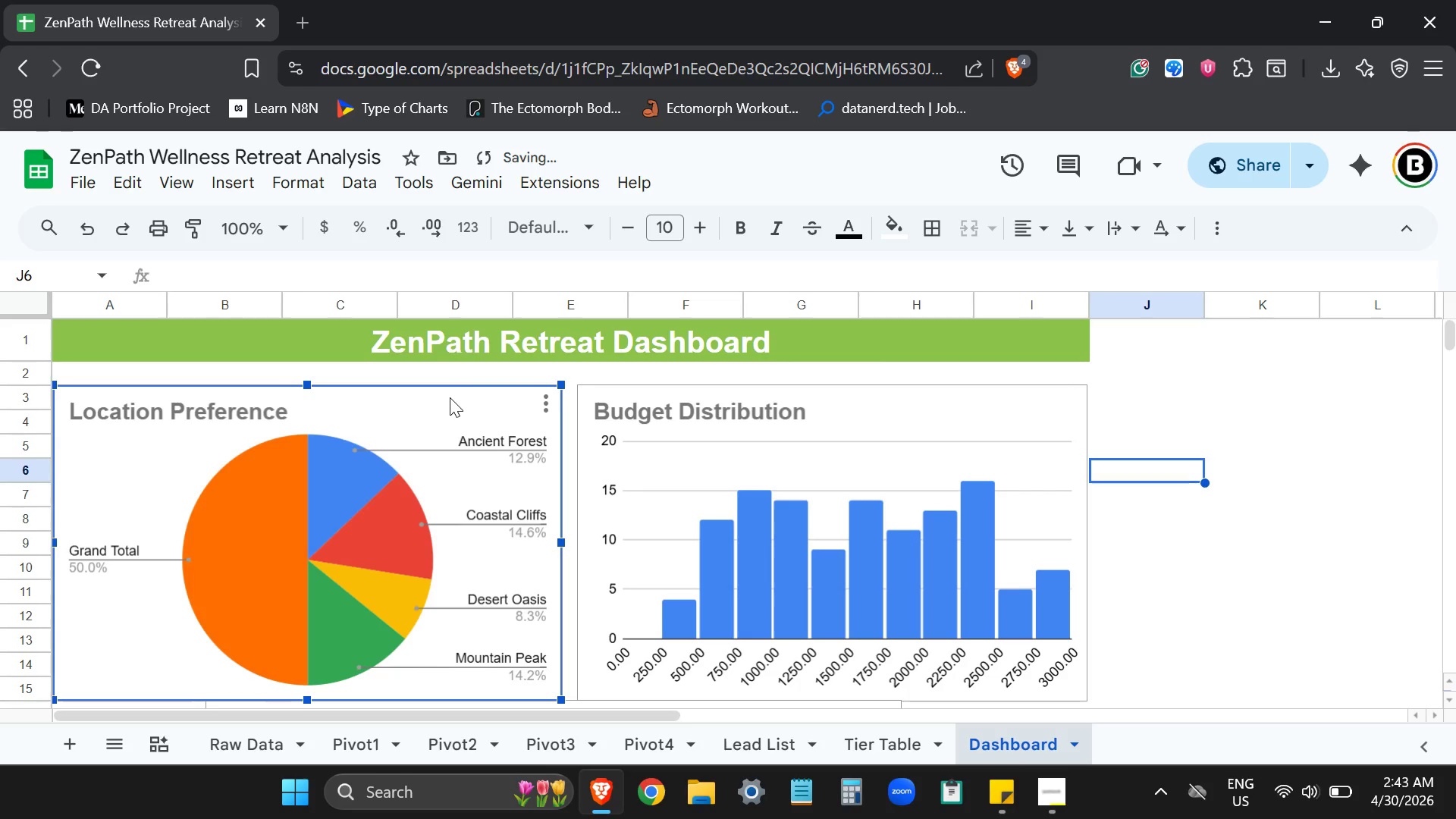 
left_click_drag(start_coordinate=[450, 397], to_coordinate=[470, 397])
 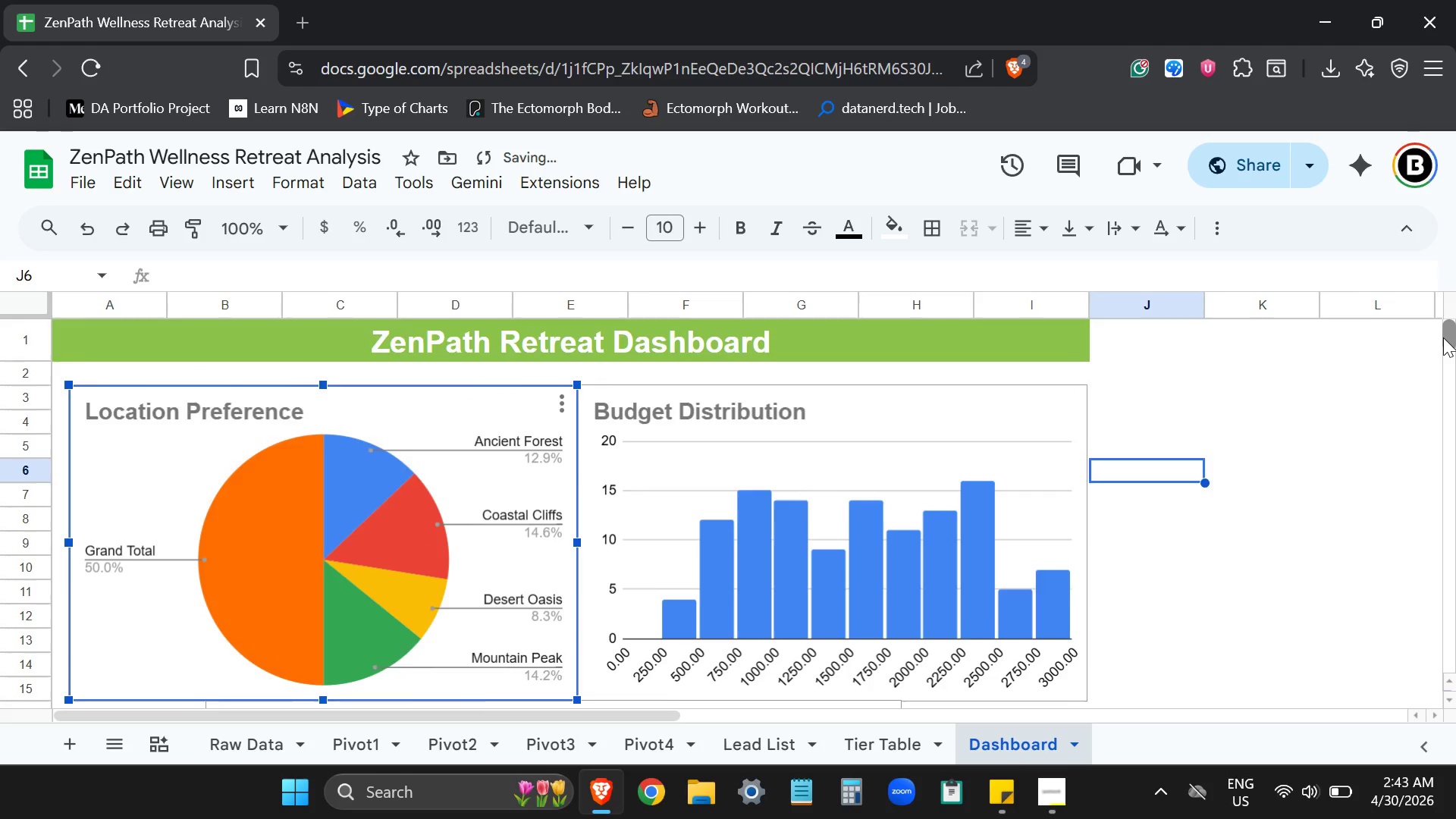 
left_click_drag(start_coordinate=[1443, 337], to_coordinate=[1443, 341])
 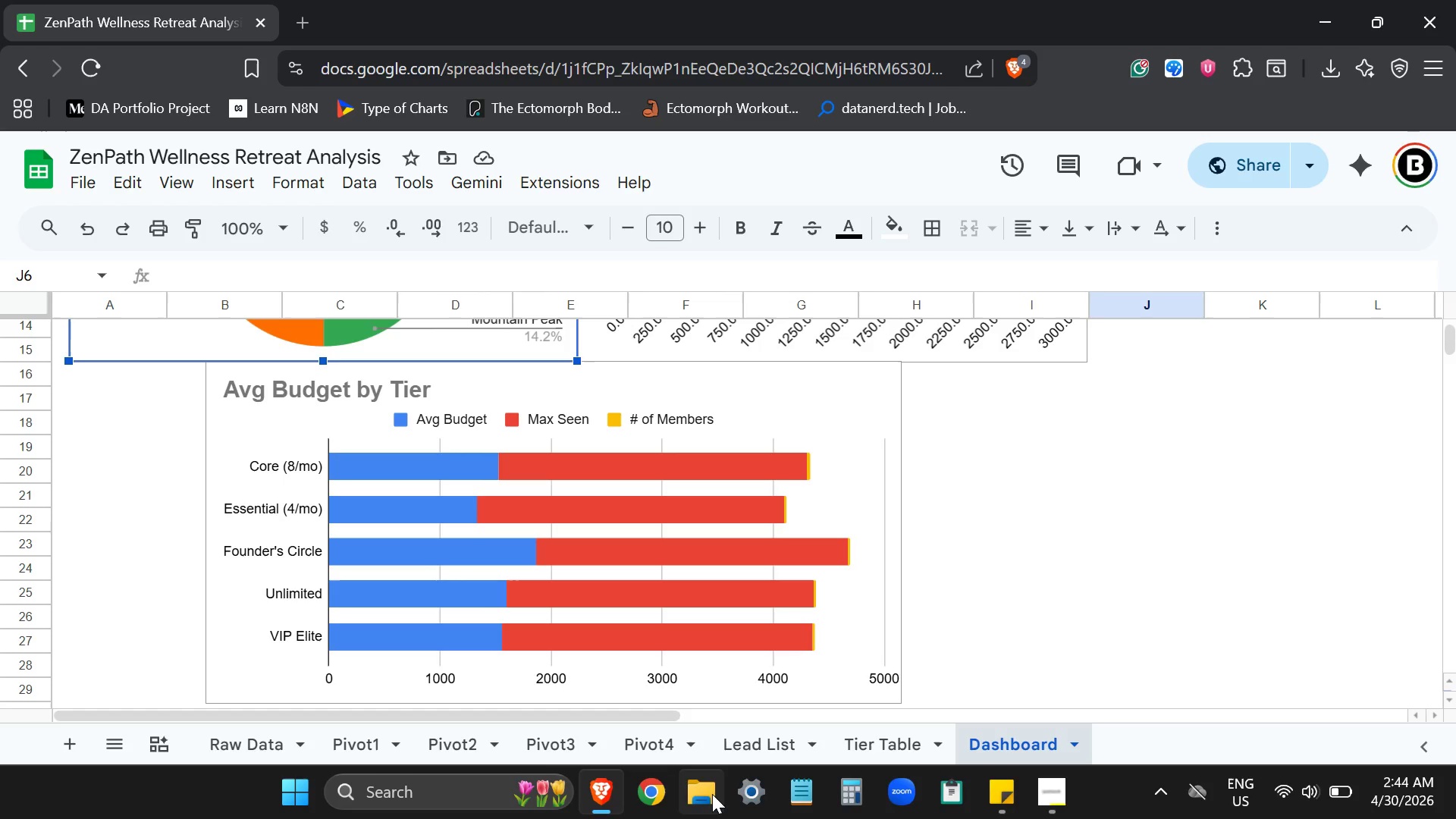 
left_click([712, 794])
 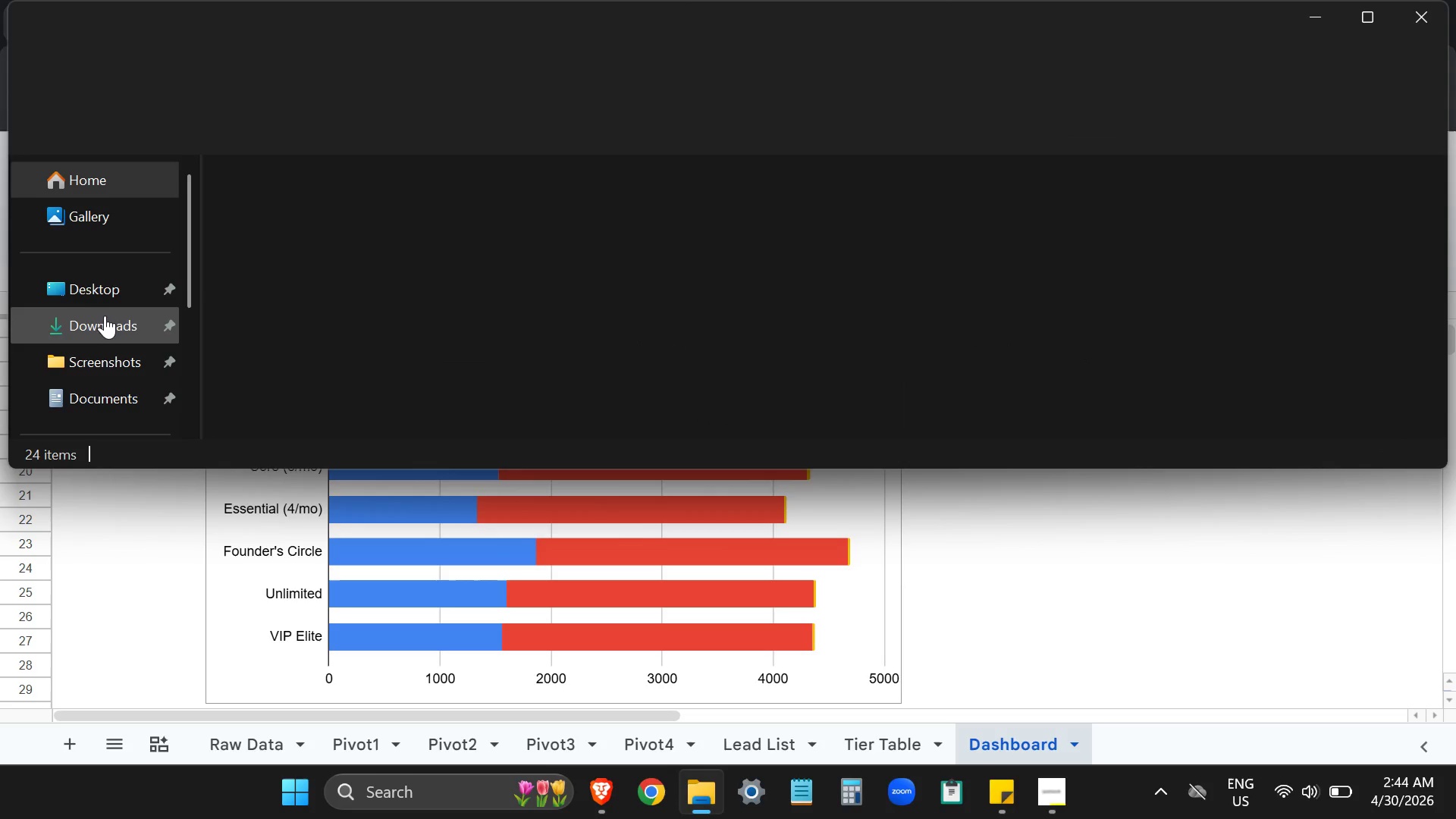 
left_click([109, 319])
 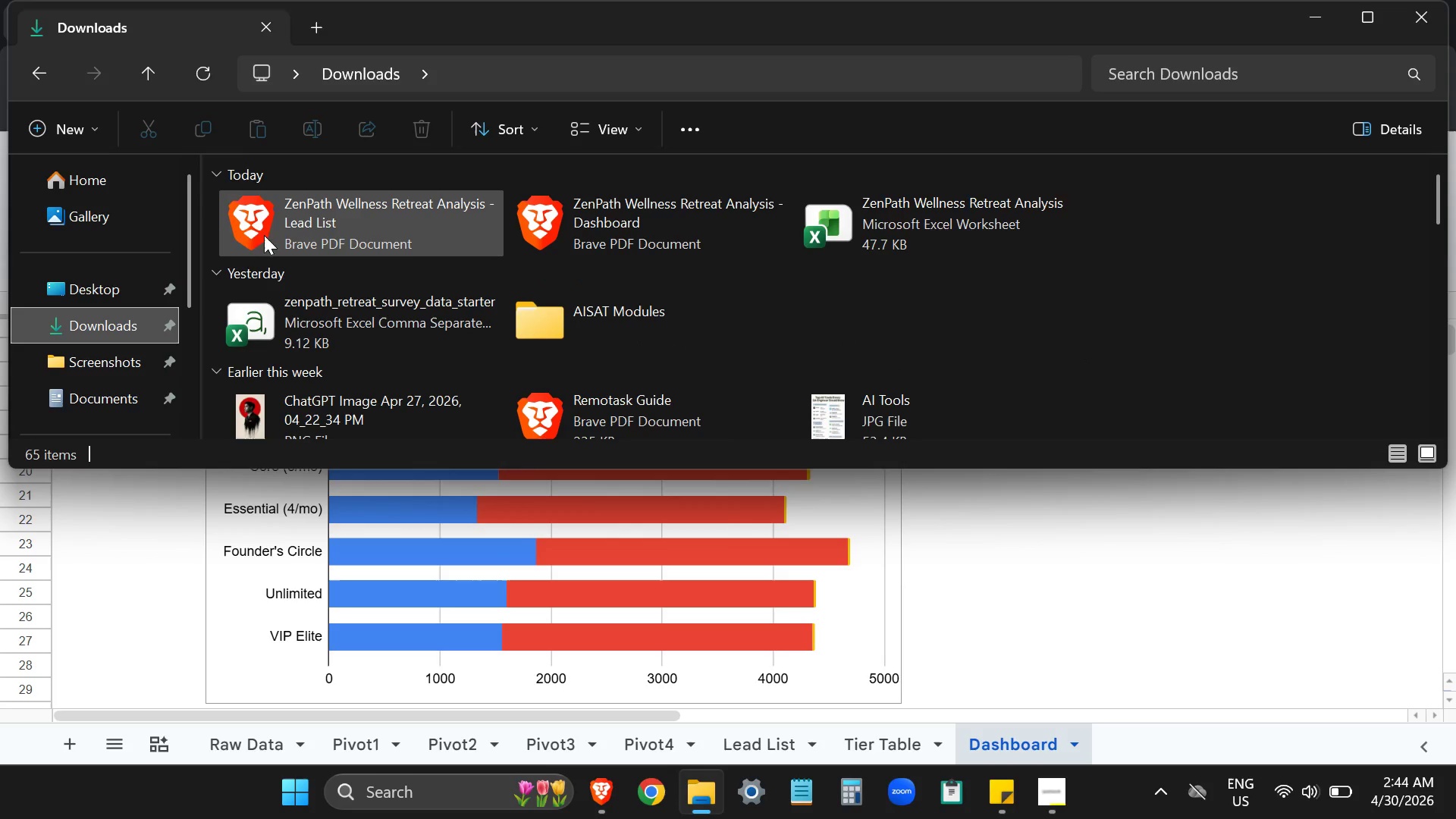 
left_click_drag(start_coordinate=[214, 224], to_coordinate=[1086, 215])
 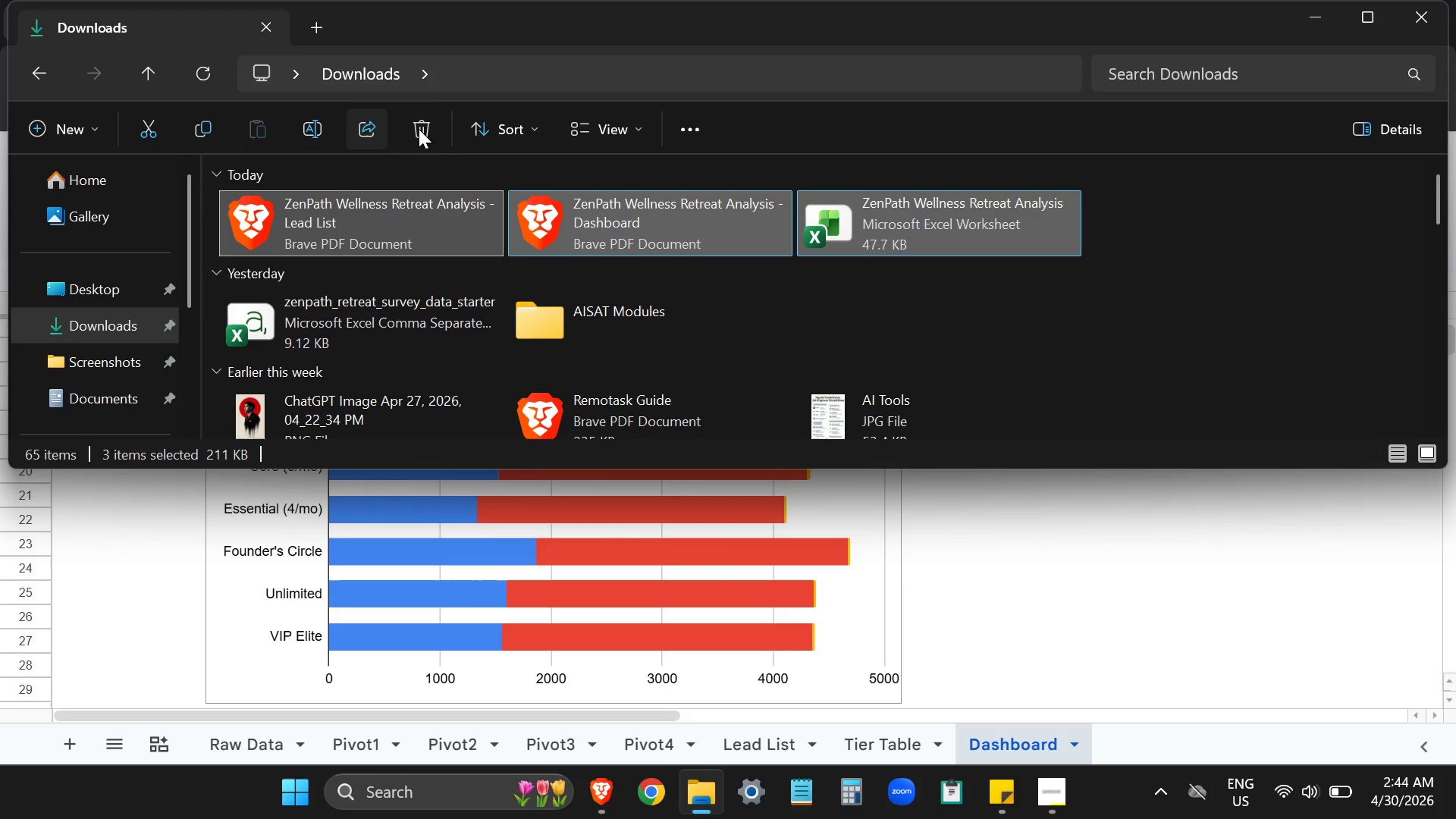 
left_click([425, 128])
 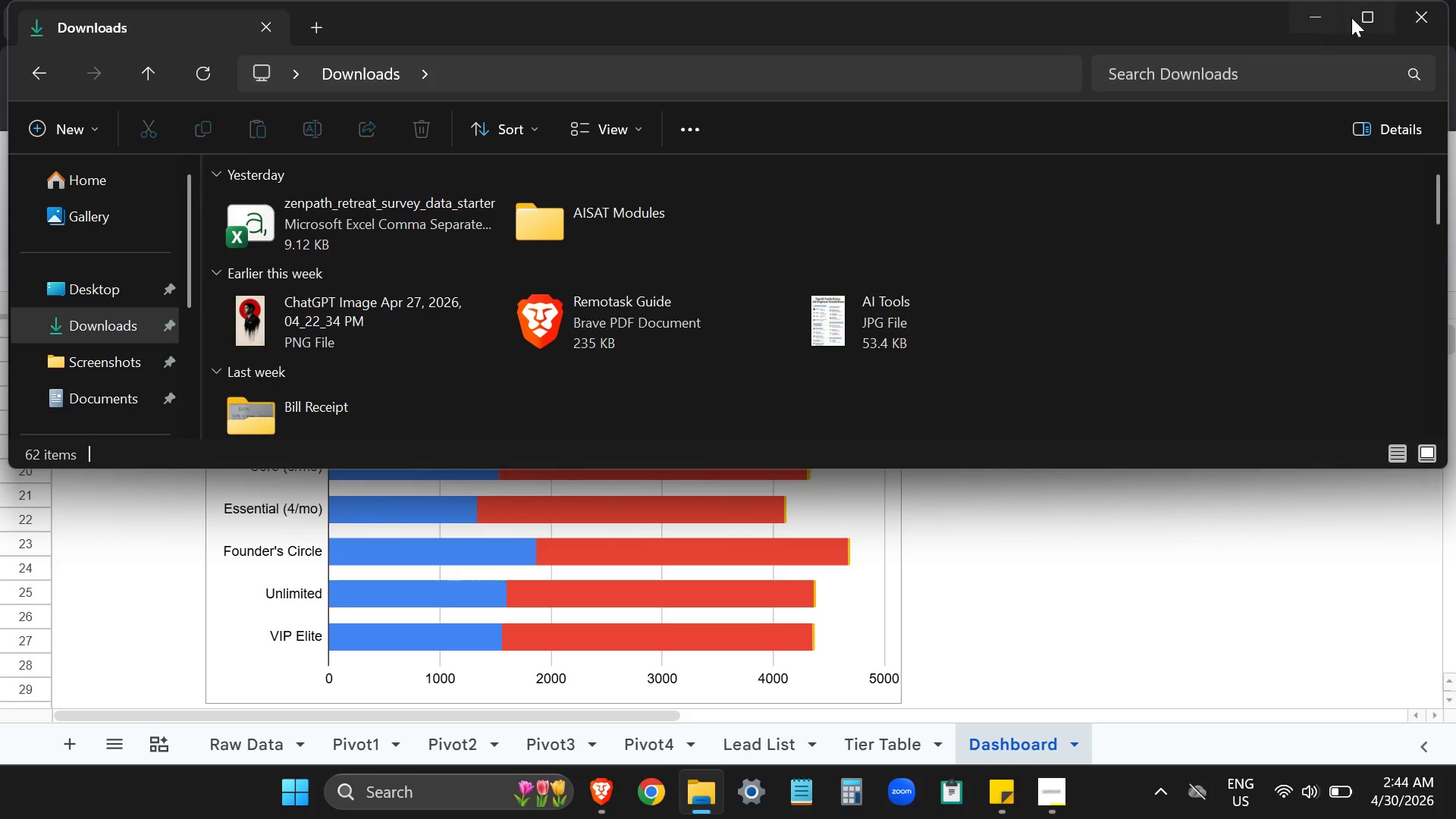 
left_click([1321, 20])
 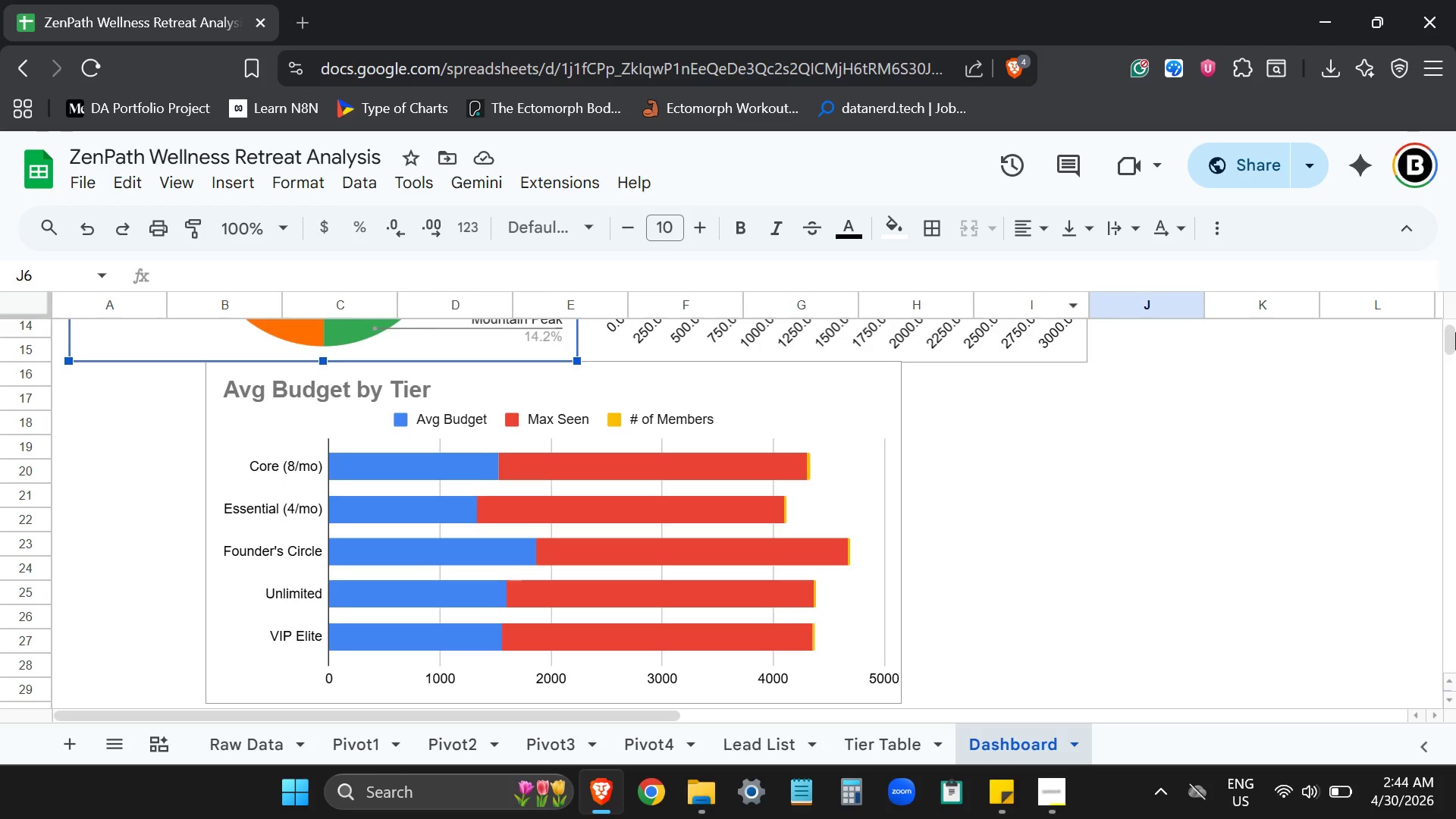 
left_click_drag(start_coordinate=[1449, 333], to_coordinate=[1449, 319])
 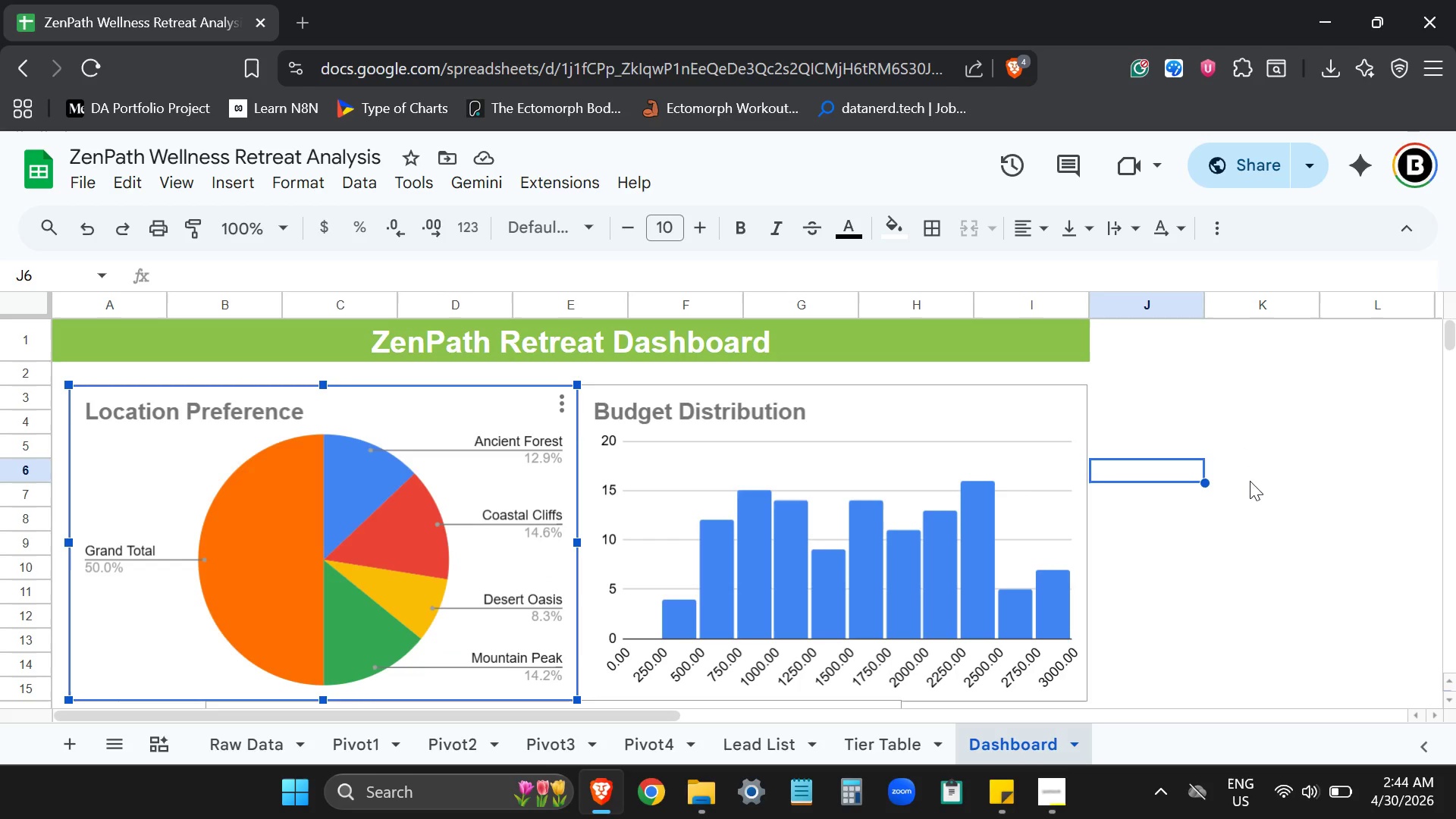 
wait(7.95)
 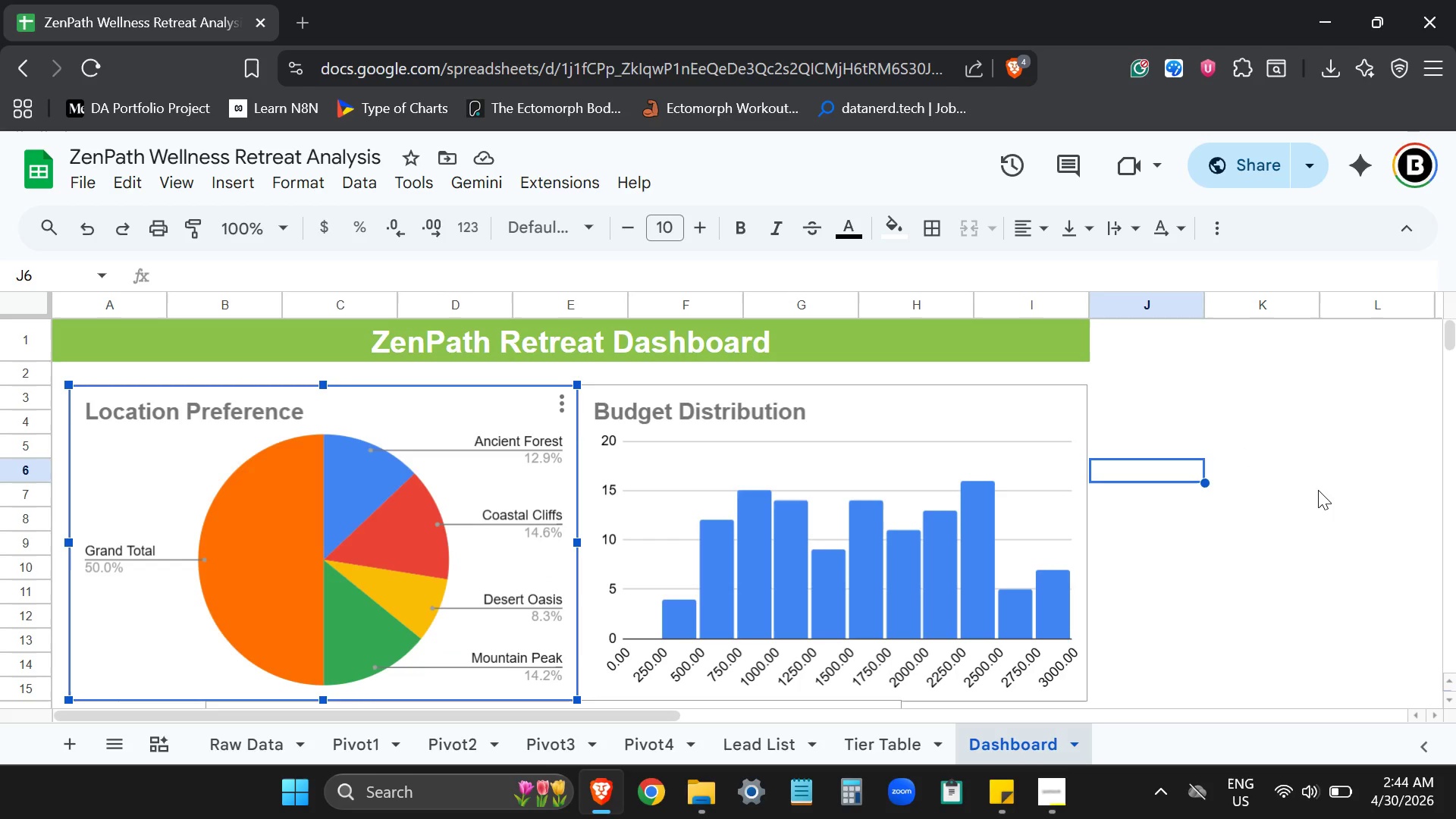 
left_click([982, 433])
 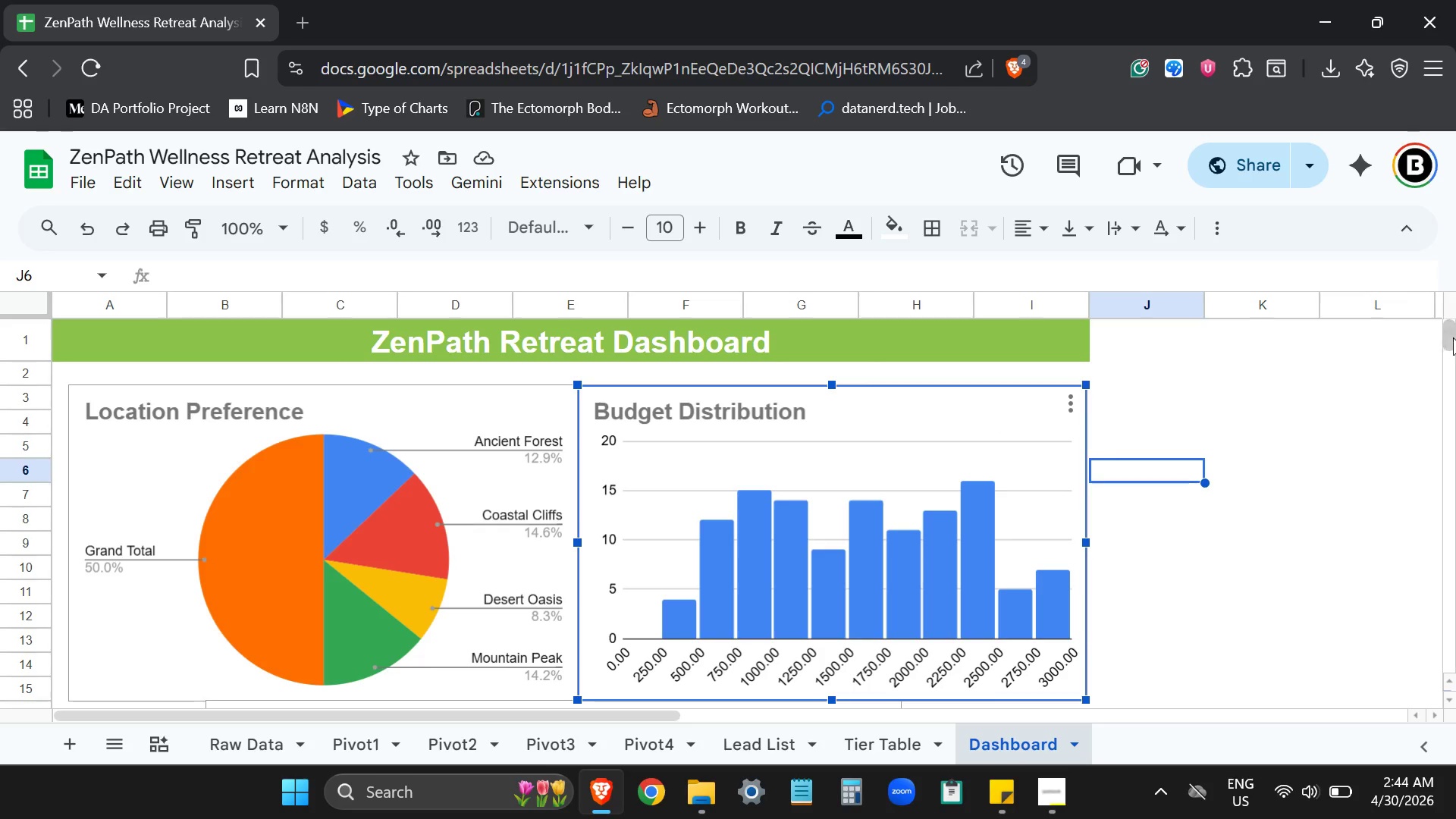 
left_click_drag(start_coordinate=[1451, 341], to_coordinate=[1451, 347])
 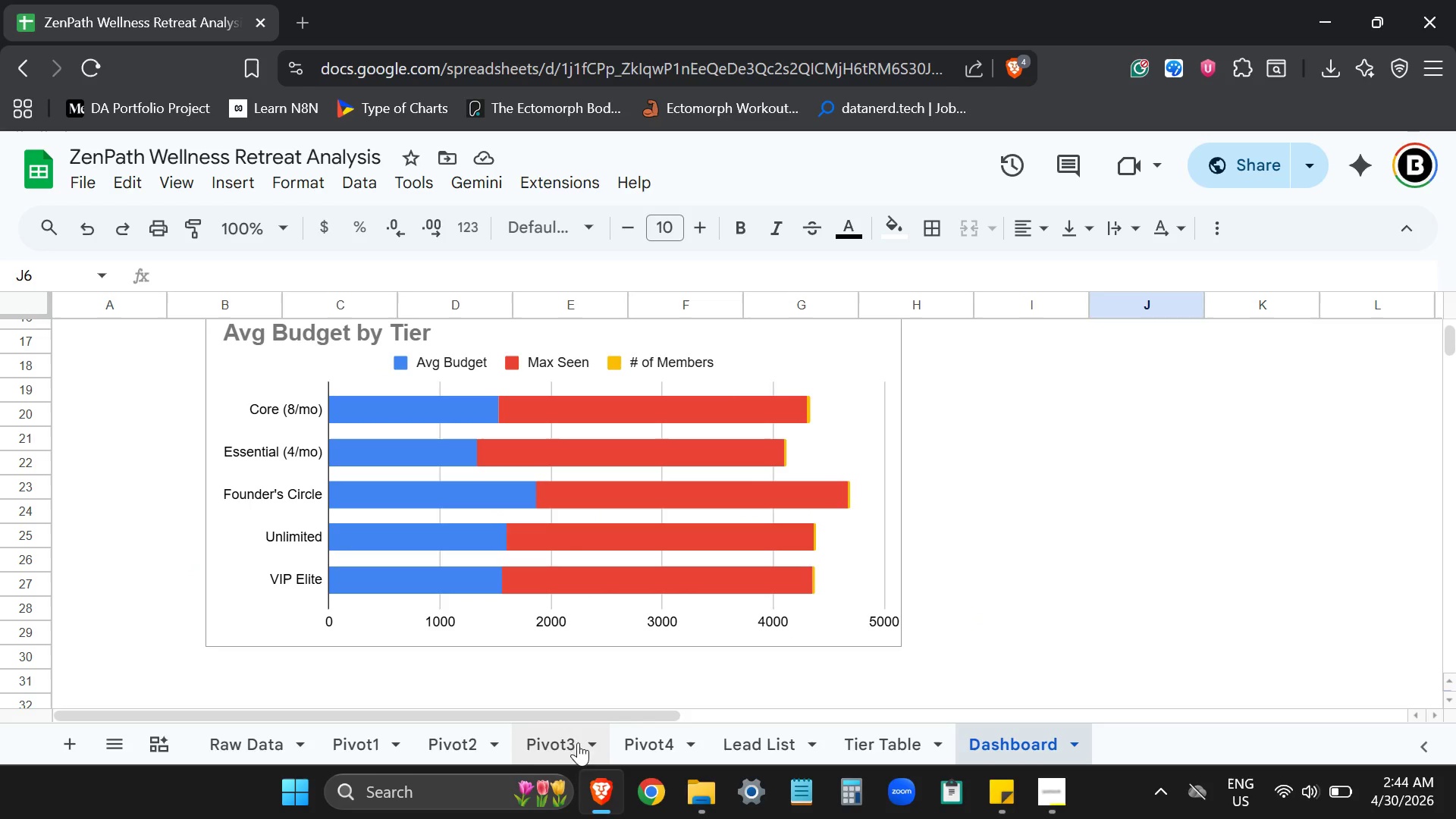 
left_click([558, 742])
 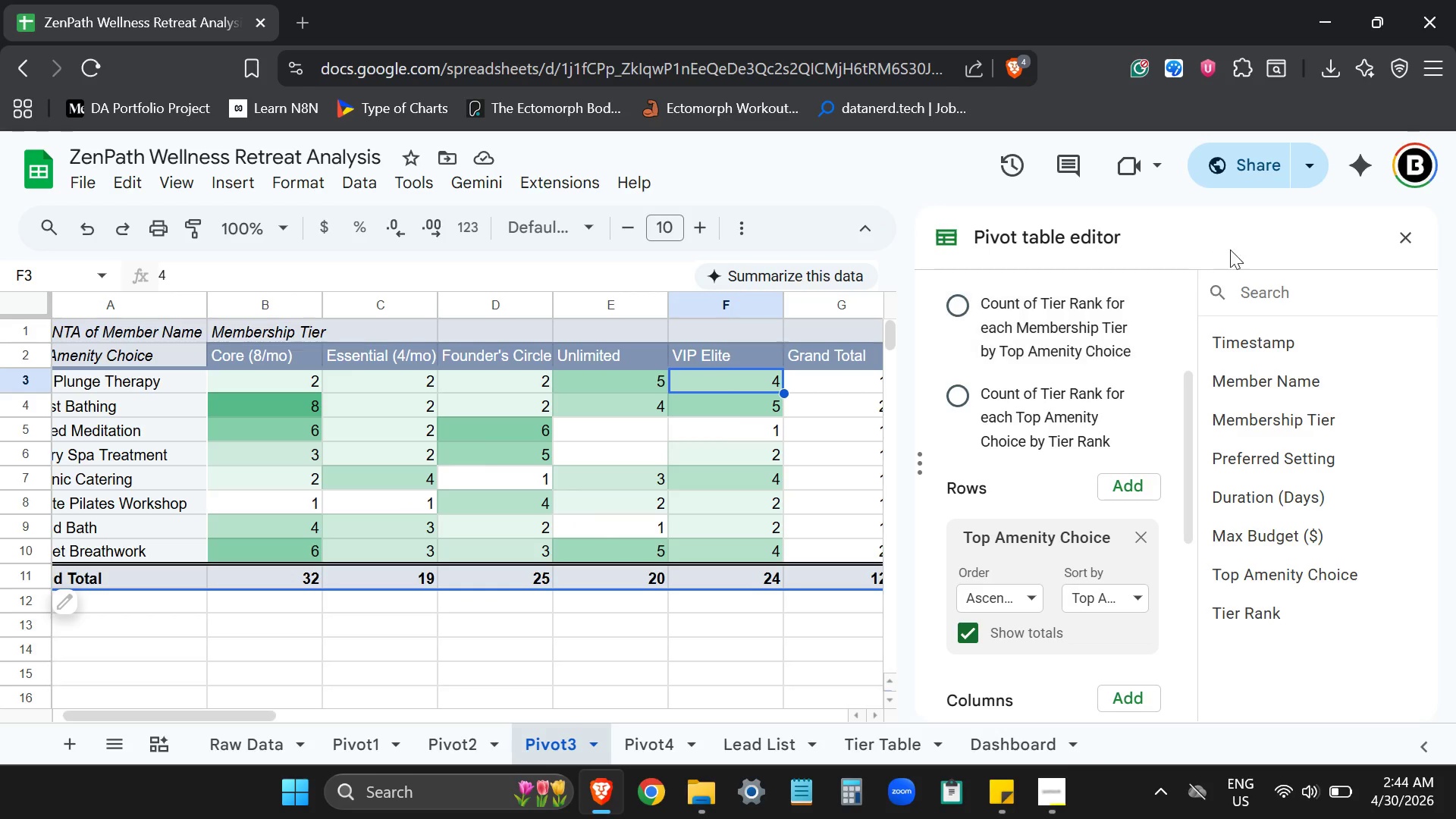 
left_click([1416, 240])
 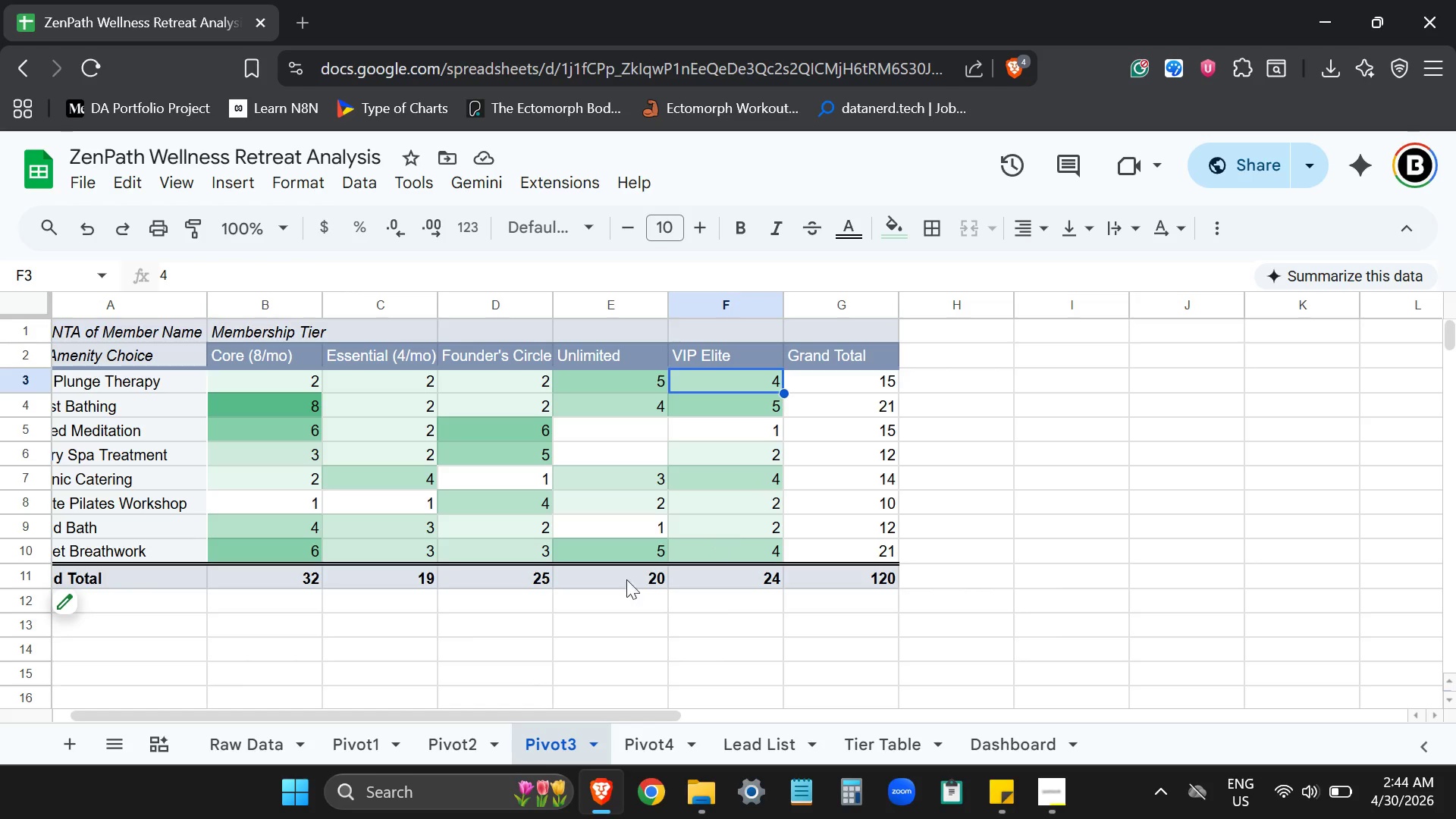 
left_click_drag(start_coordinate=[670, 714], to_coordinate=[579, 719])
 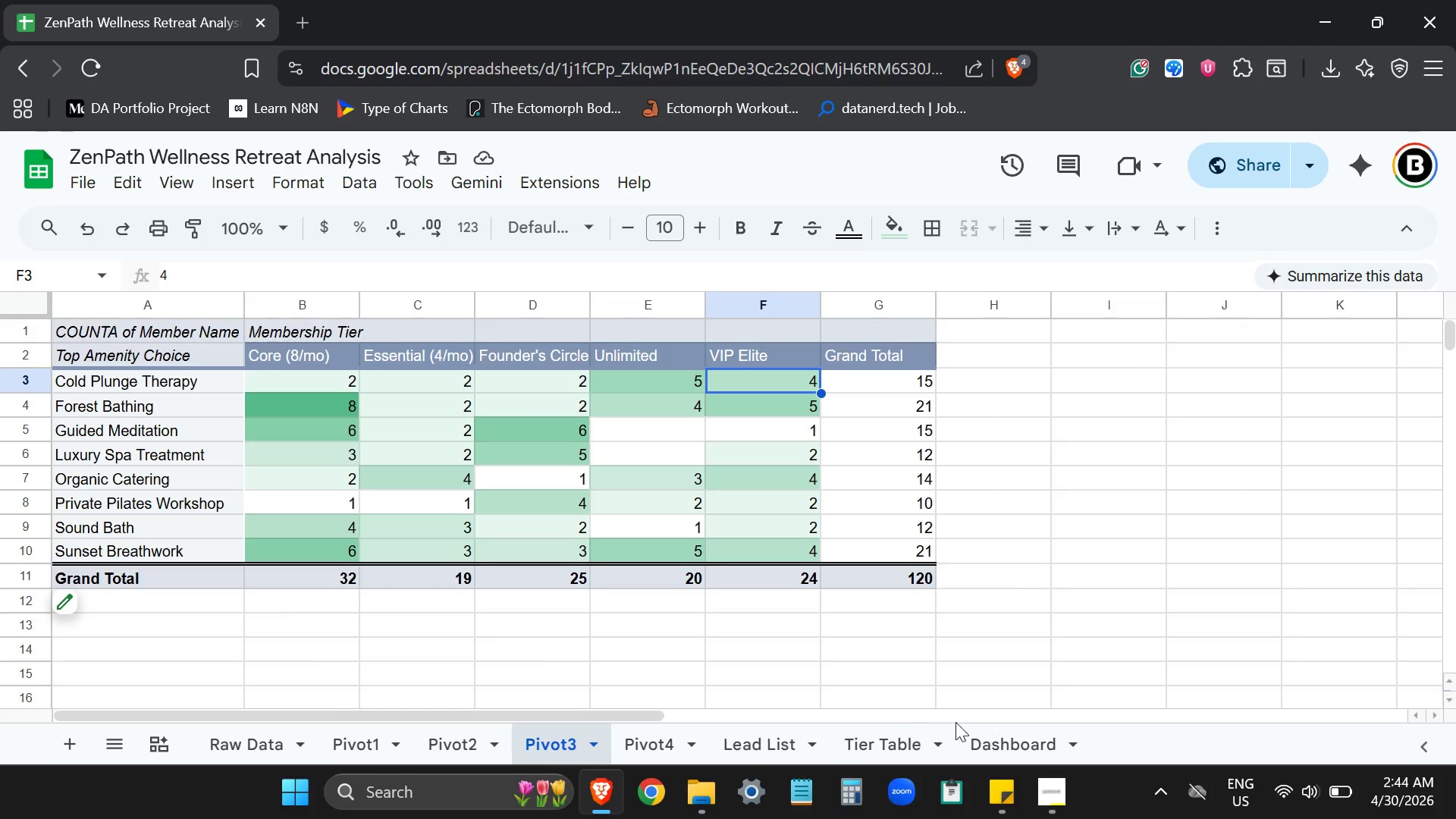 
left_click([998, 746])
 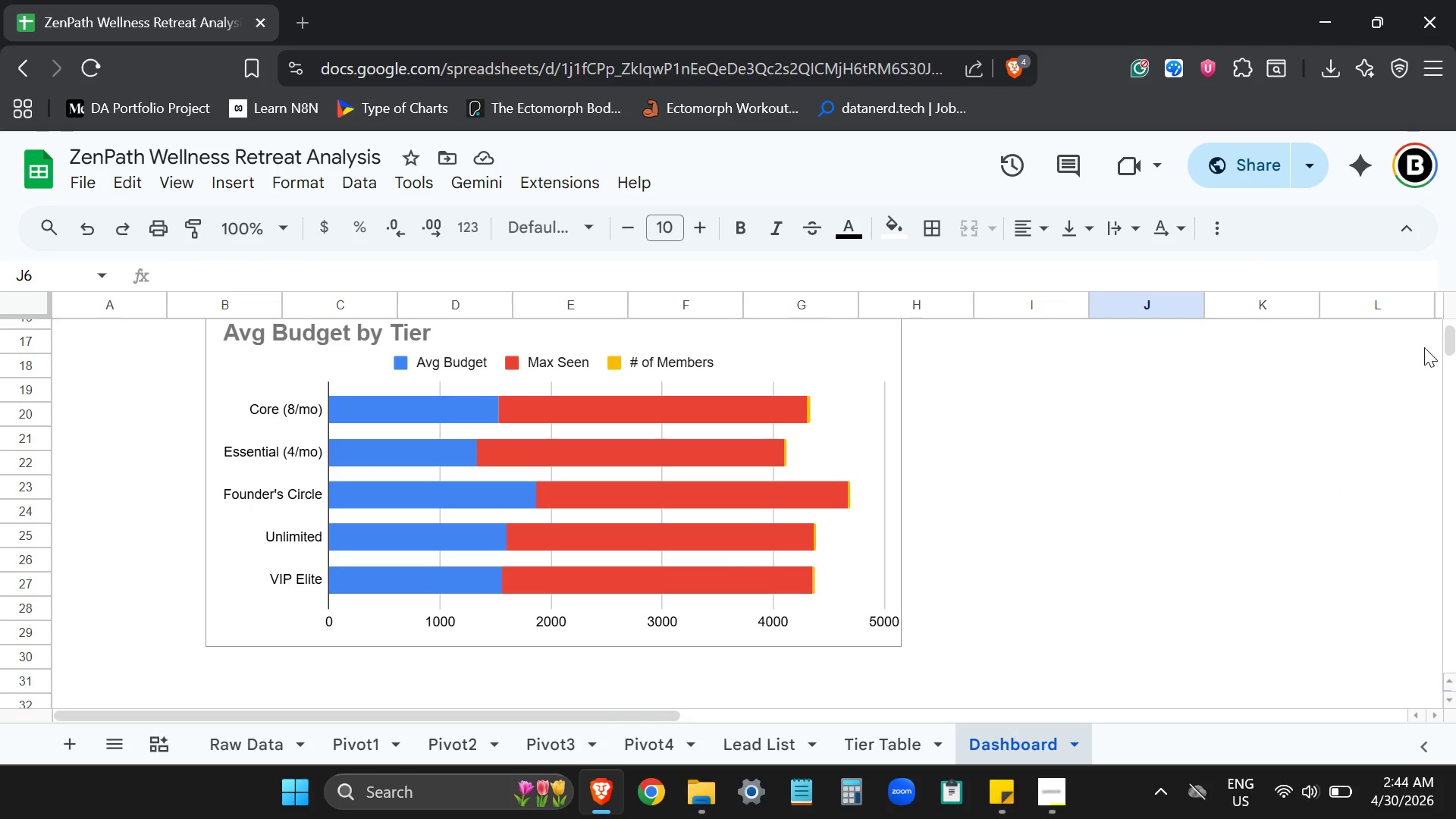 
left_click_drag(start_coordinate=[1444, 341], to_coordinate=[1449, 329])
 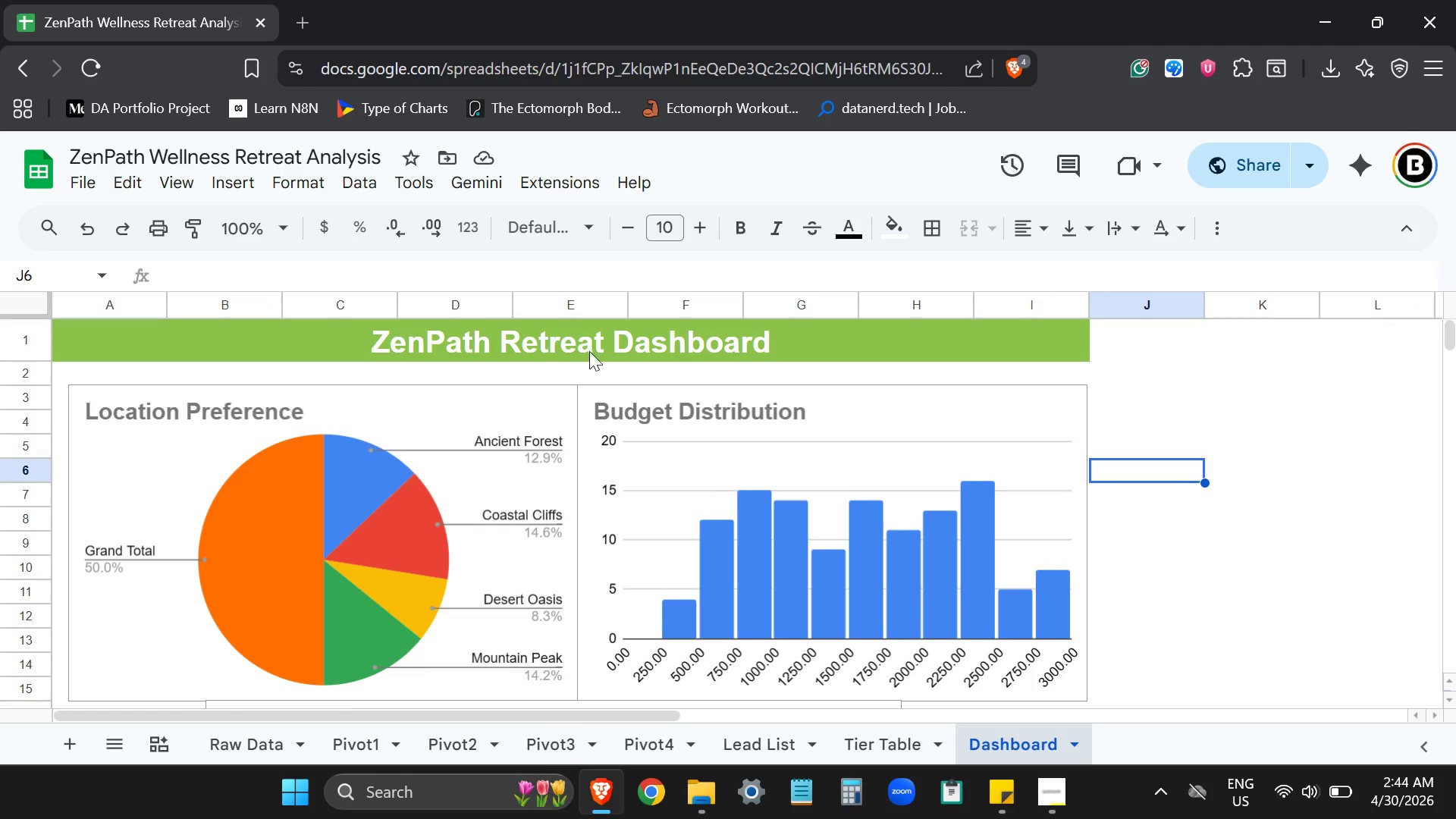 
left_click([819, 408])
 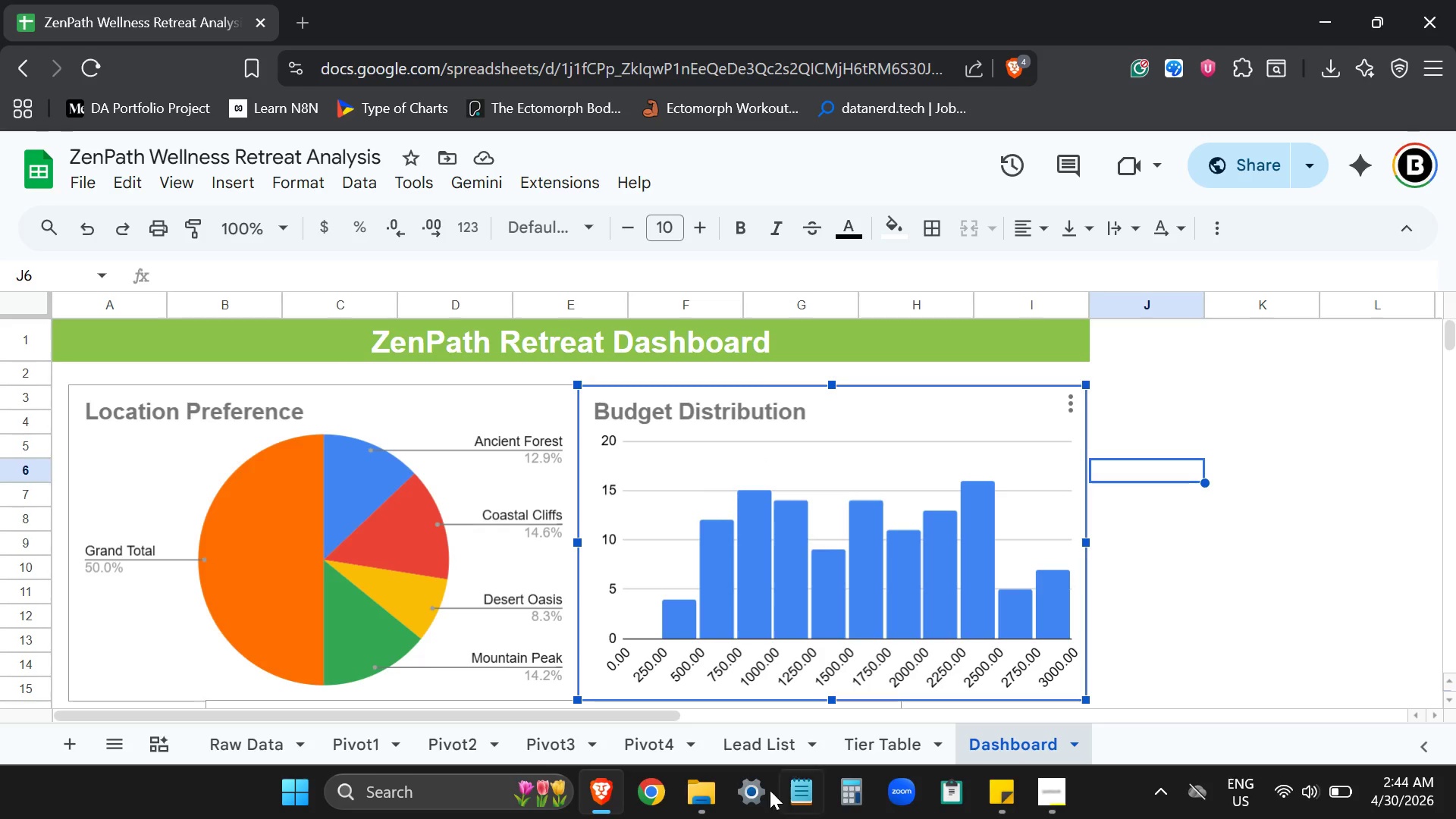 
left_click([757, 745])
 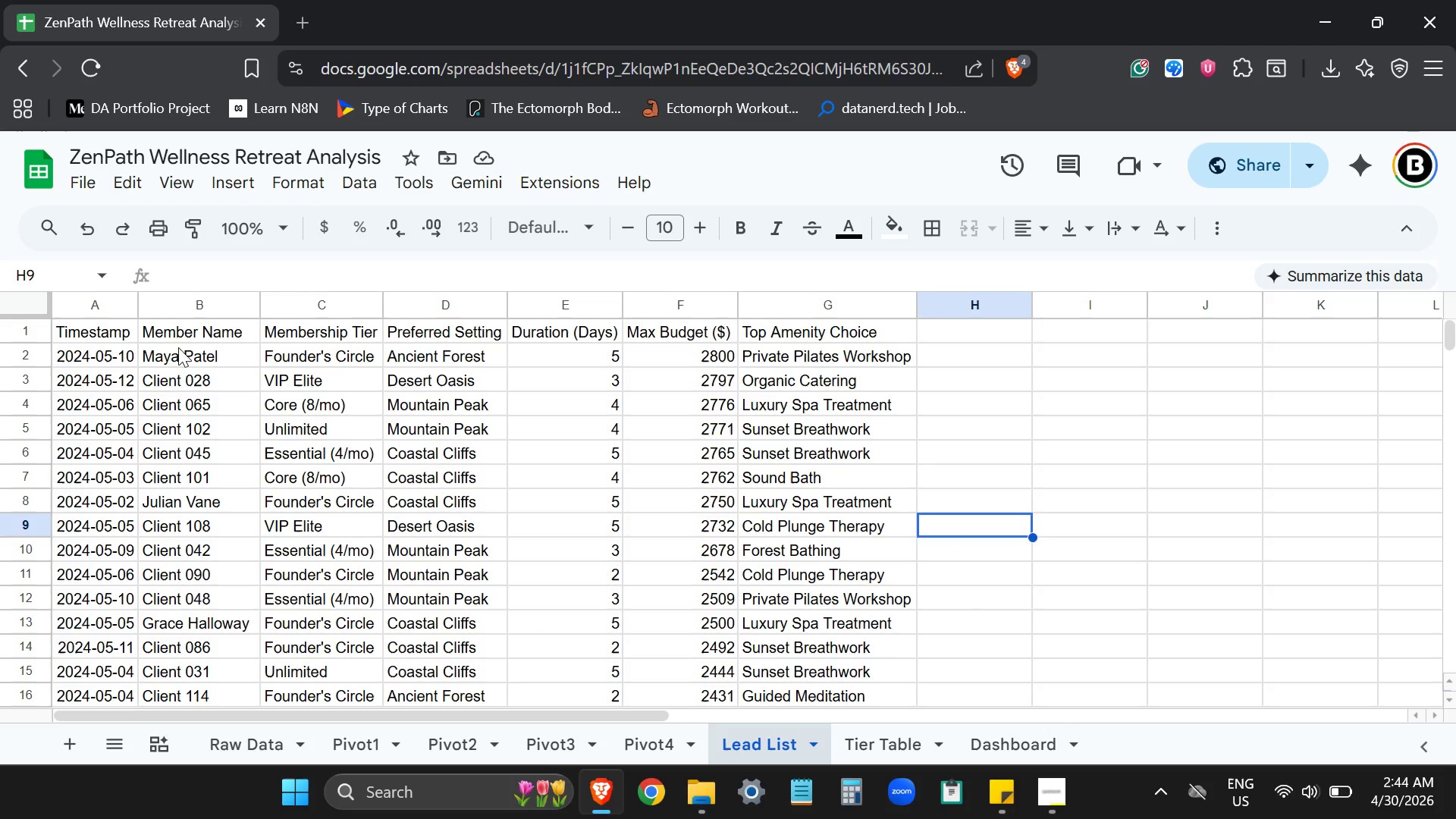 
left_click([122, 368])
 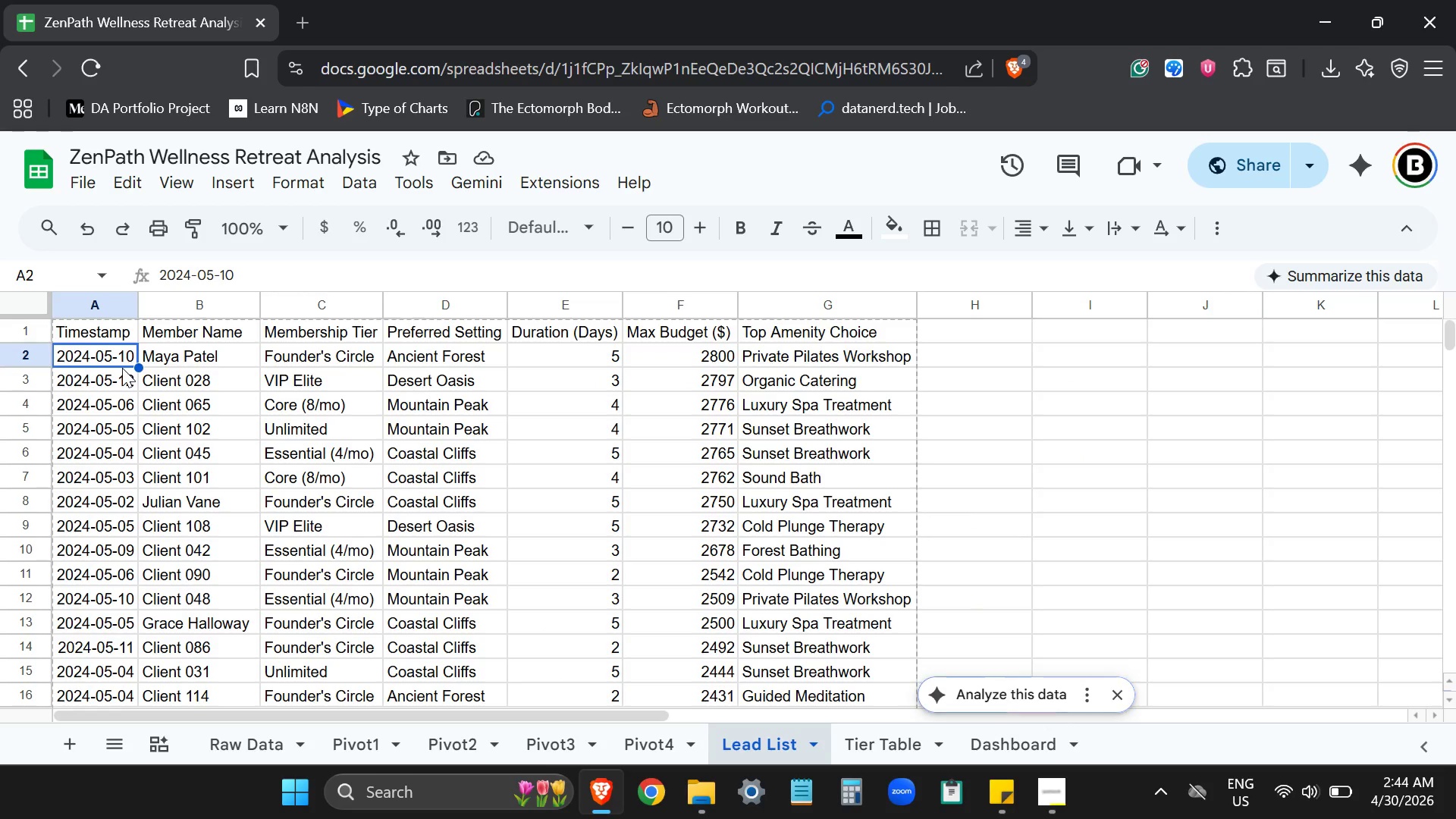 
key(Control+A)
 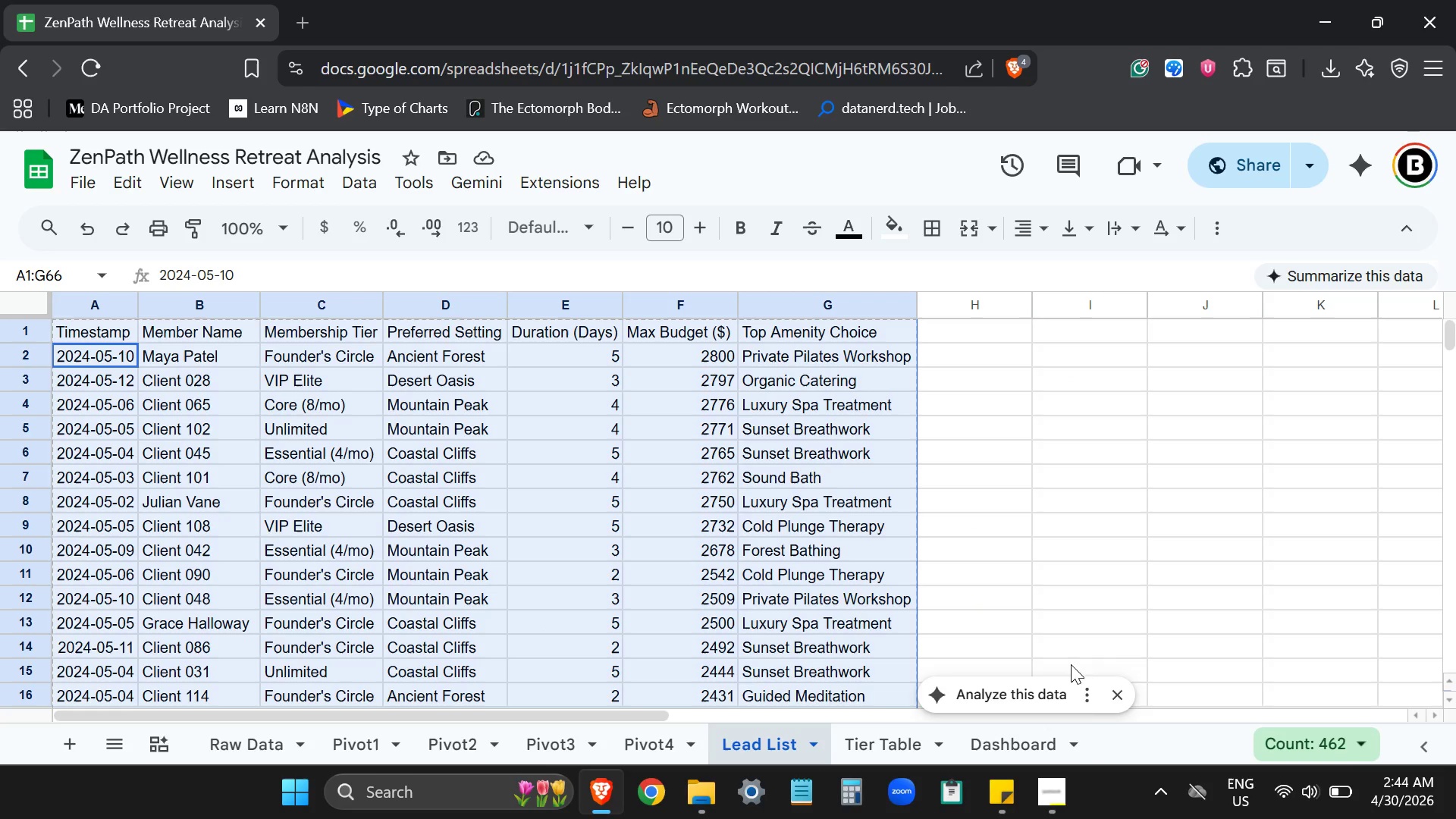 
left_click([1081, 696])
 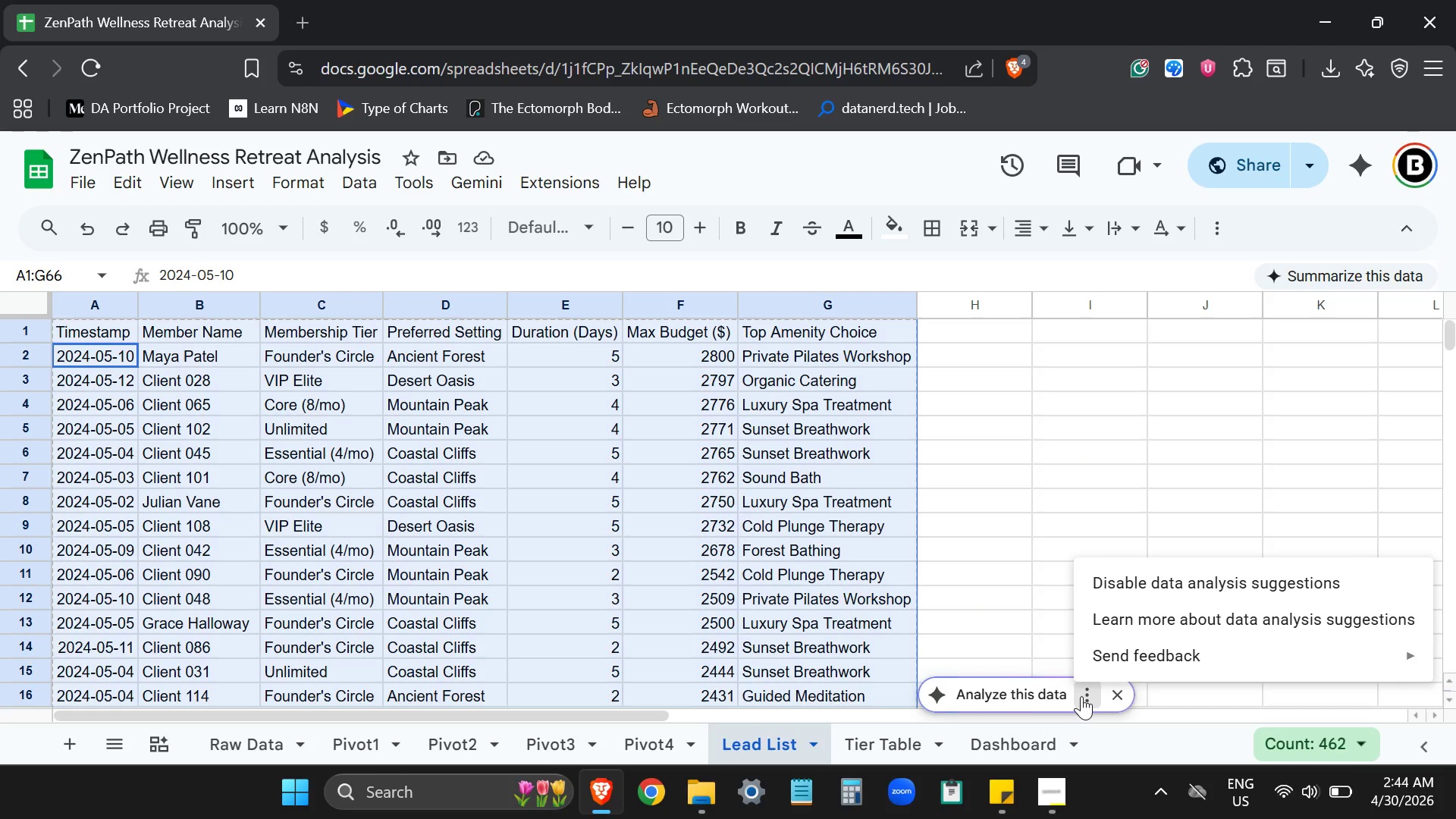 
left_click([1081, 696])
 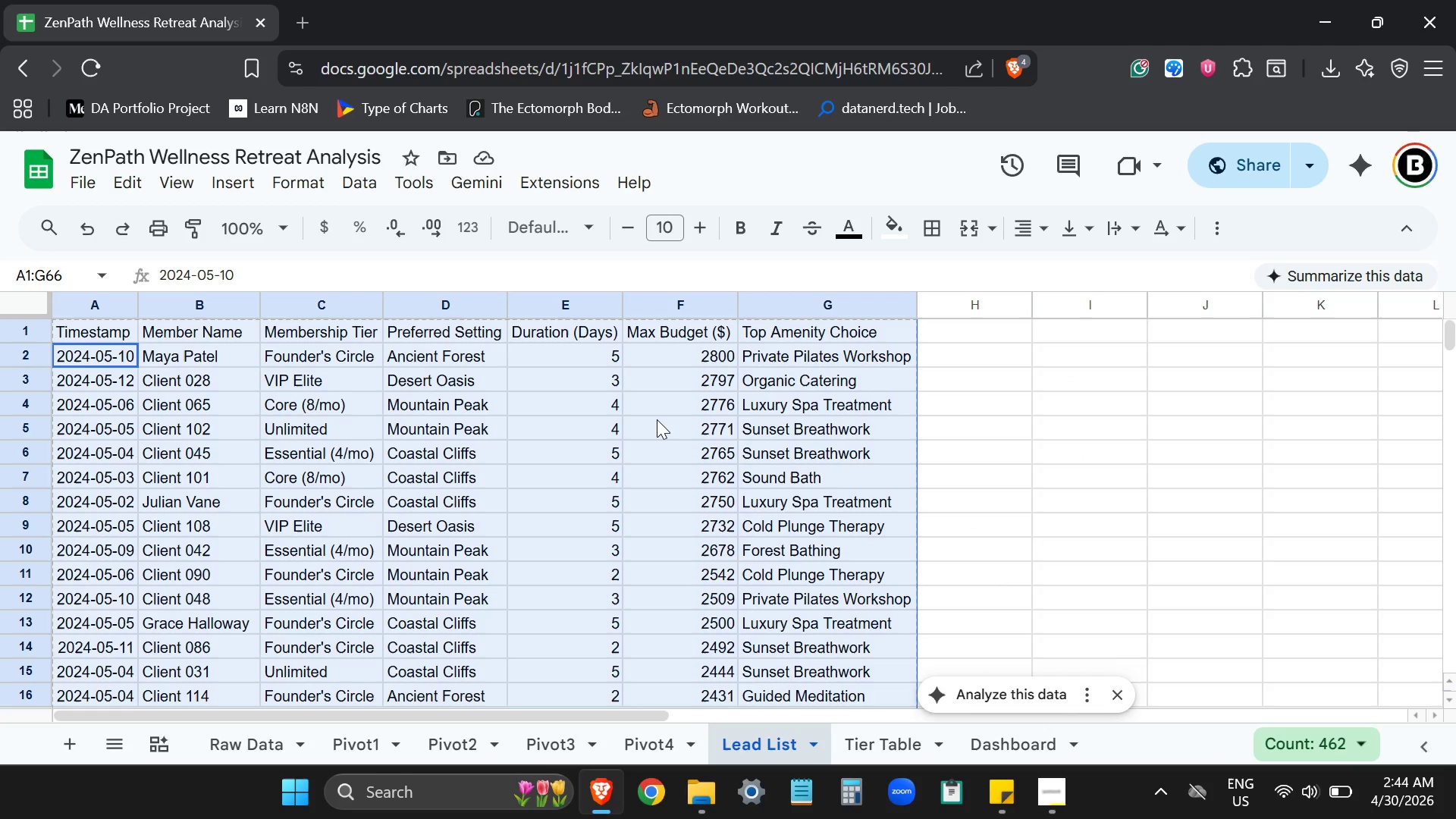 
key(Control+T)
 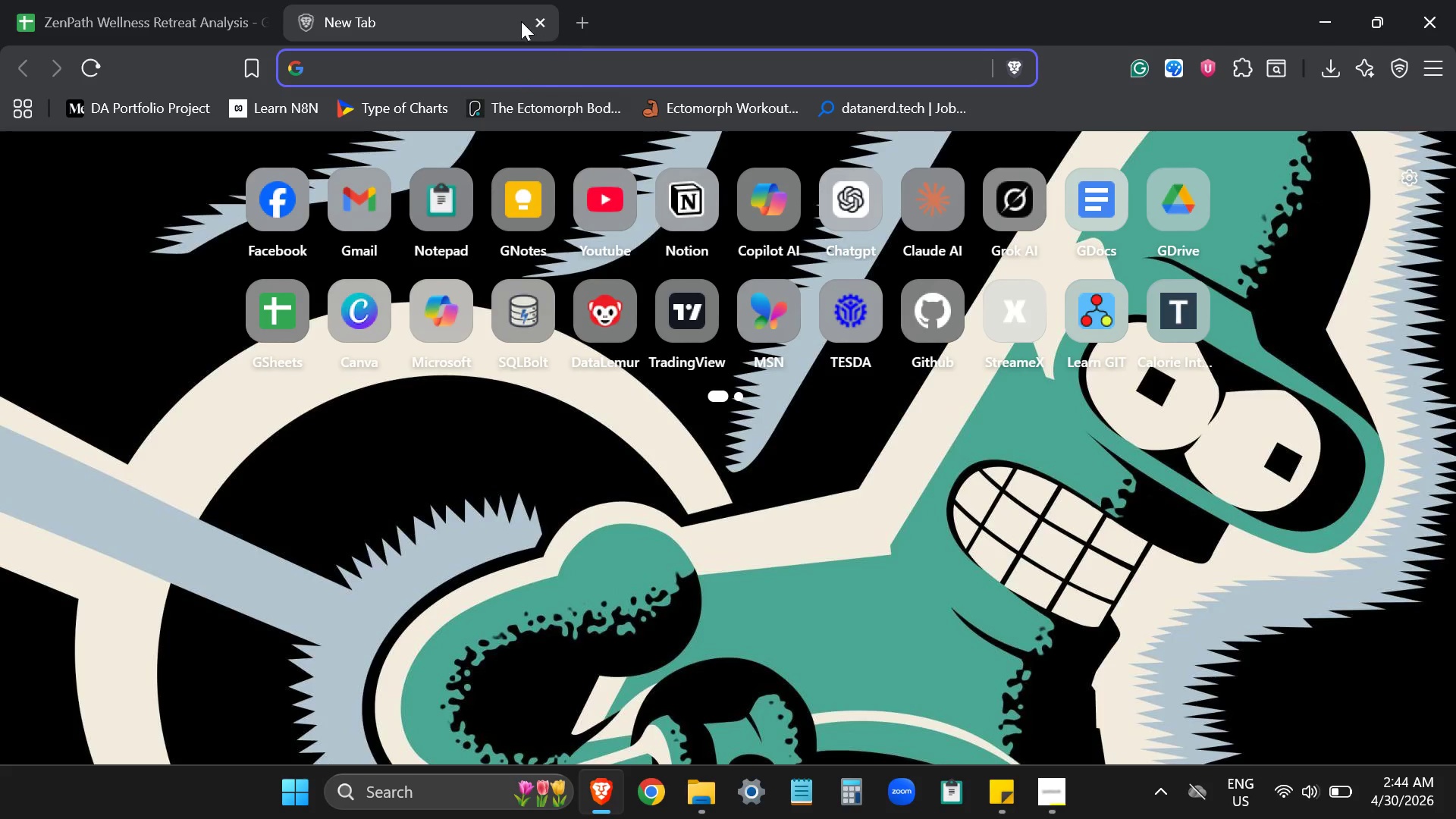 
left_click([534, 19])
 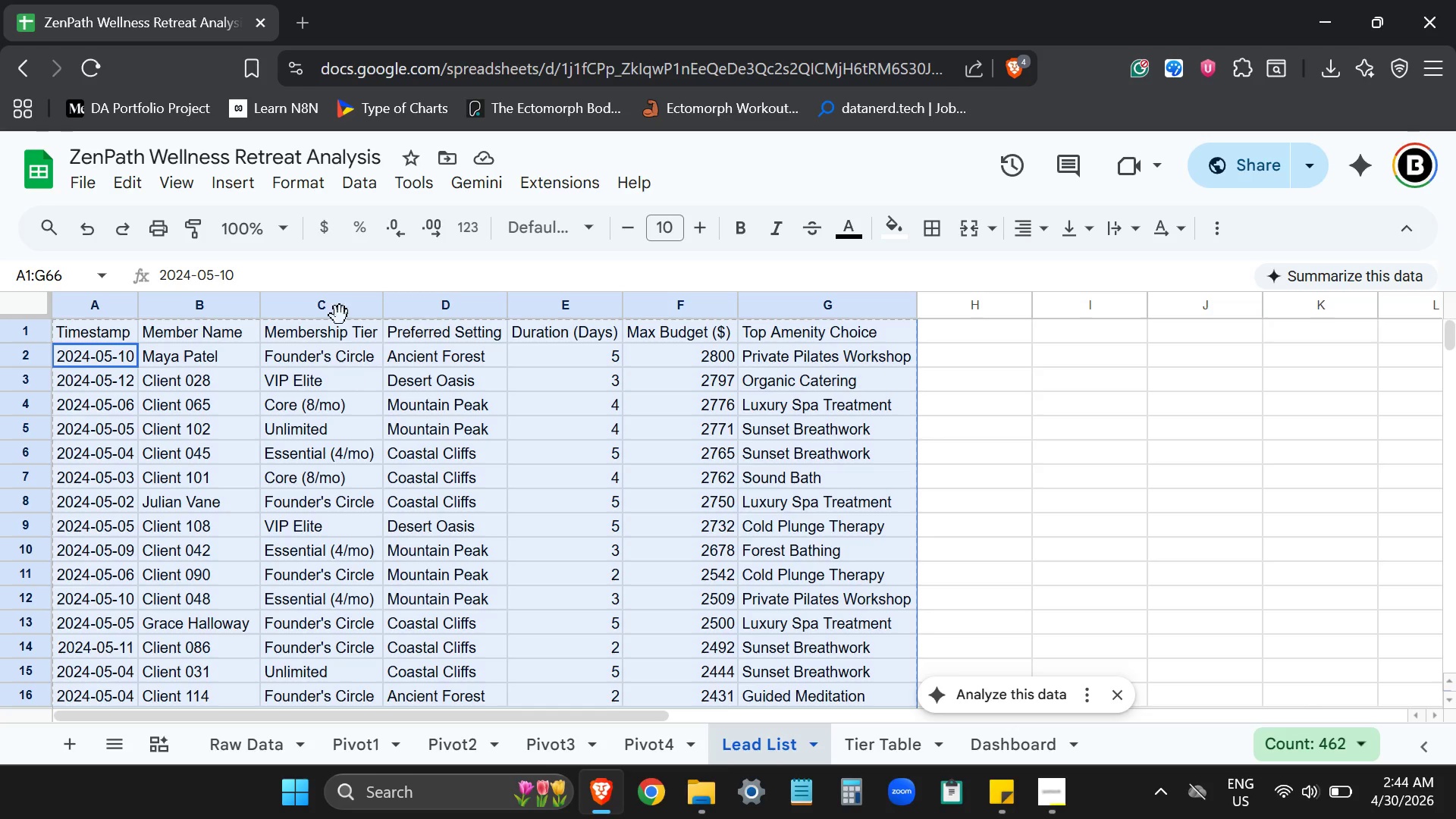 
left_click([306, 180])
 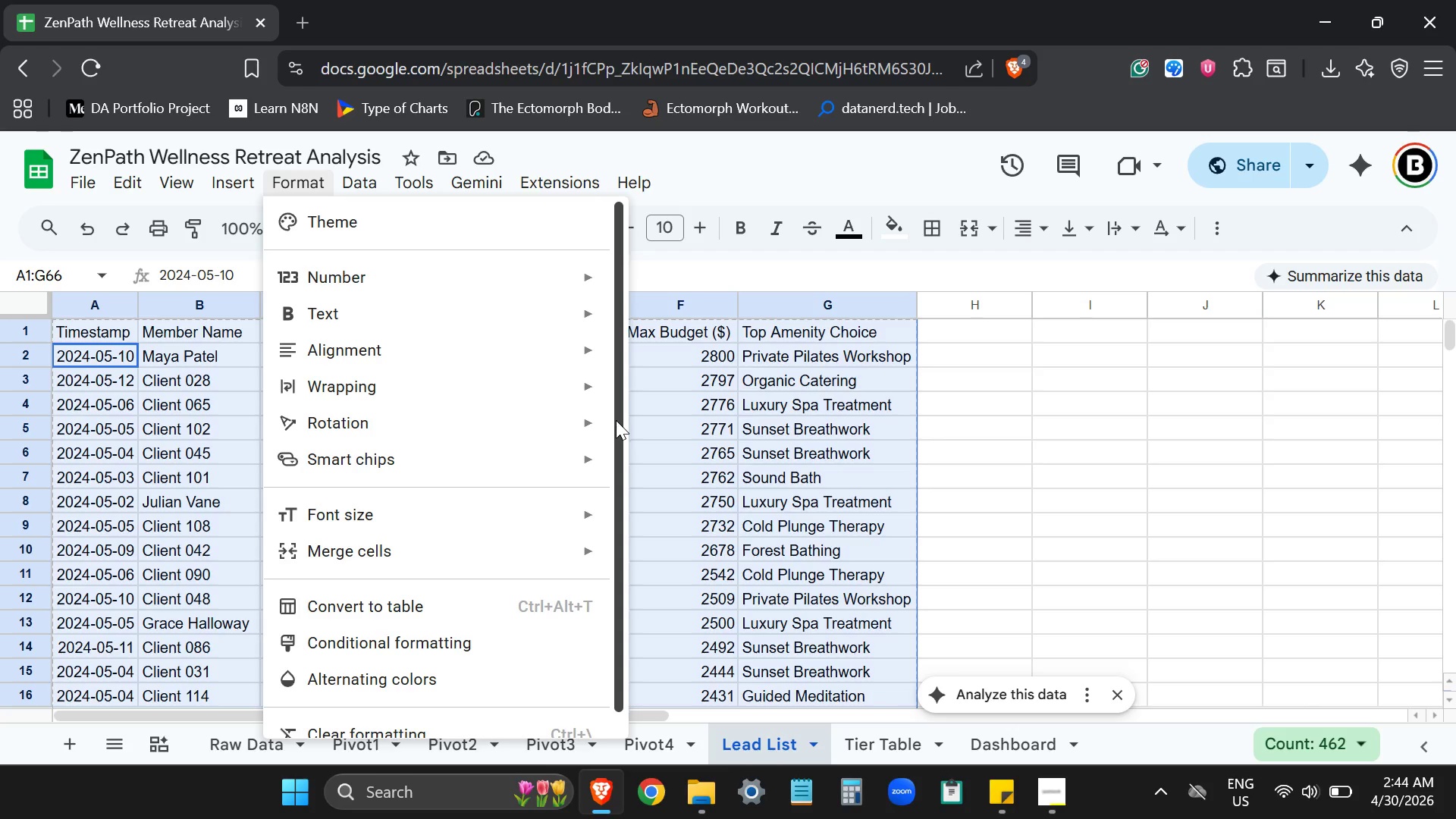 
left_click([472, 595])
 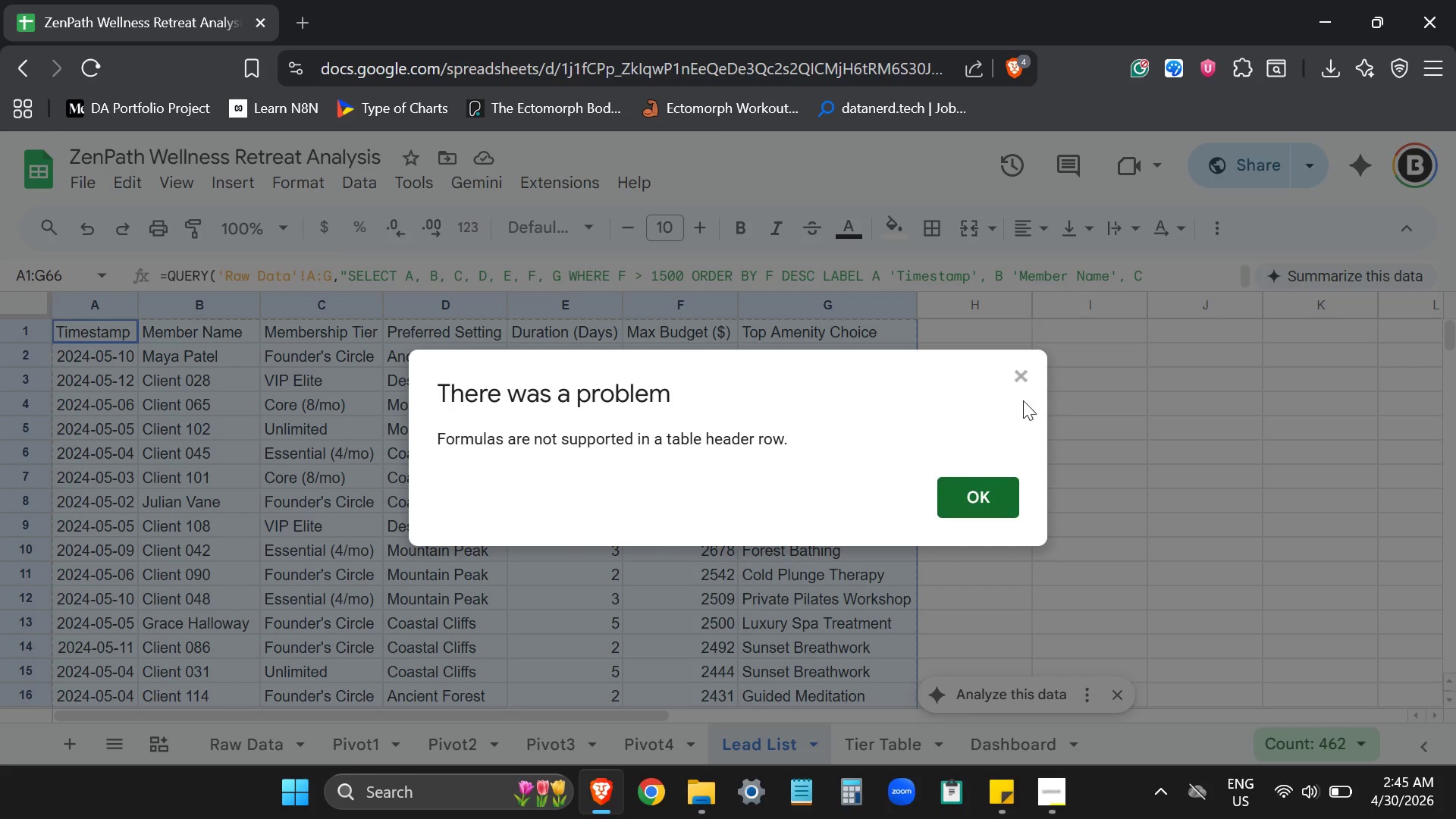 
left_click([1026, 388])
 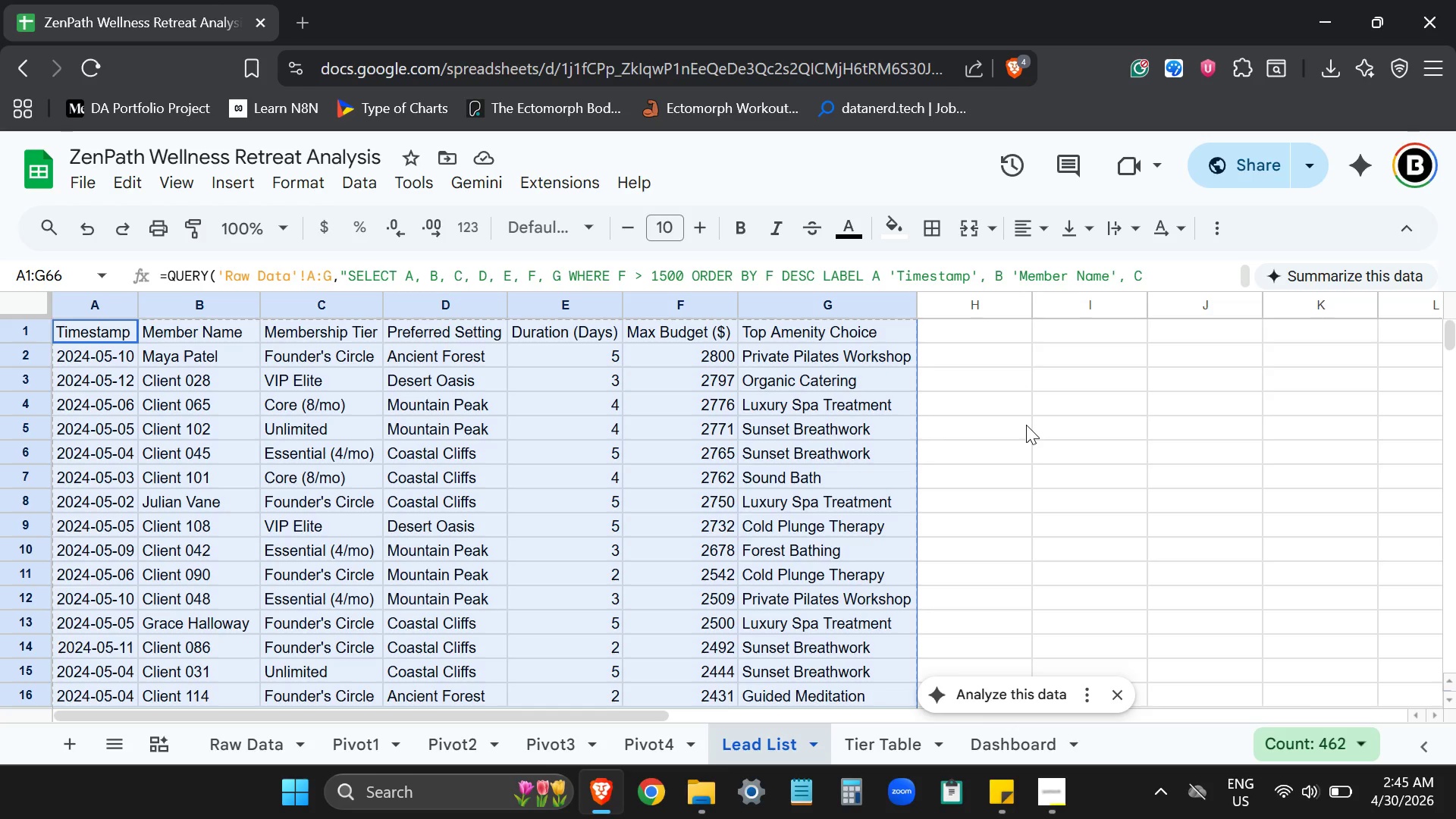 
left_click([1026, 425])
 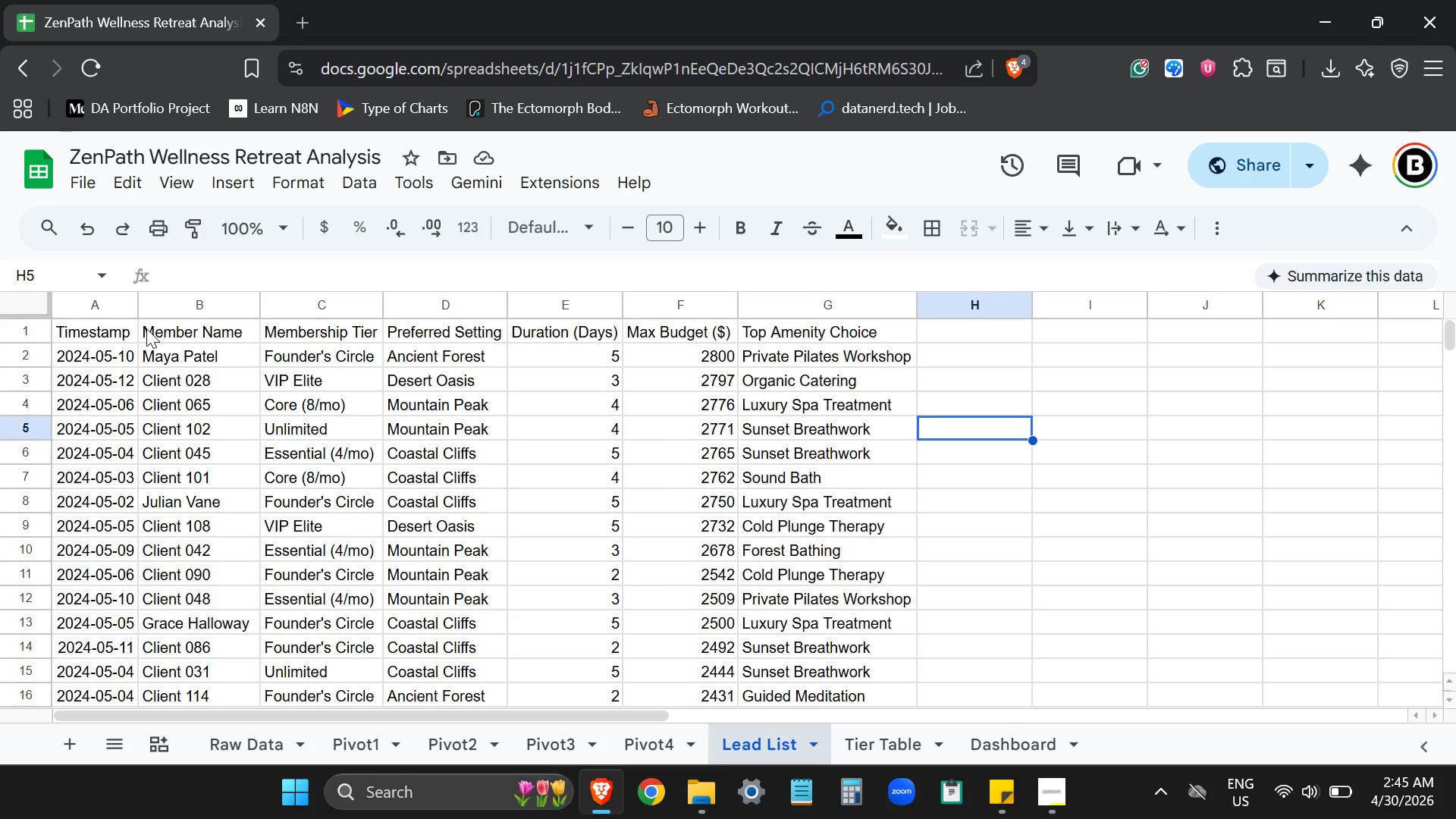 
left_click_drag(start_coordinate=[103, 328], to_coordinate=[811, 333])
 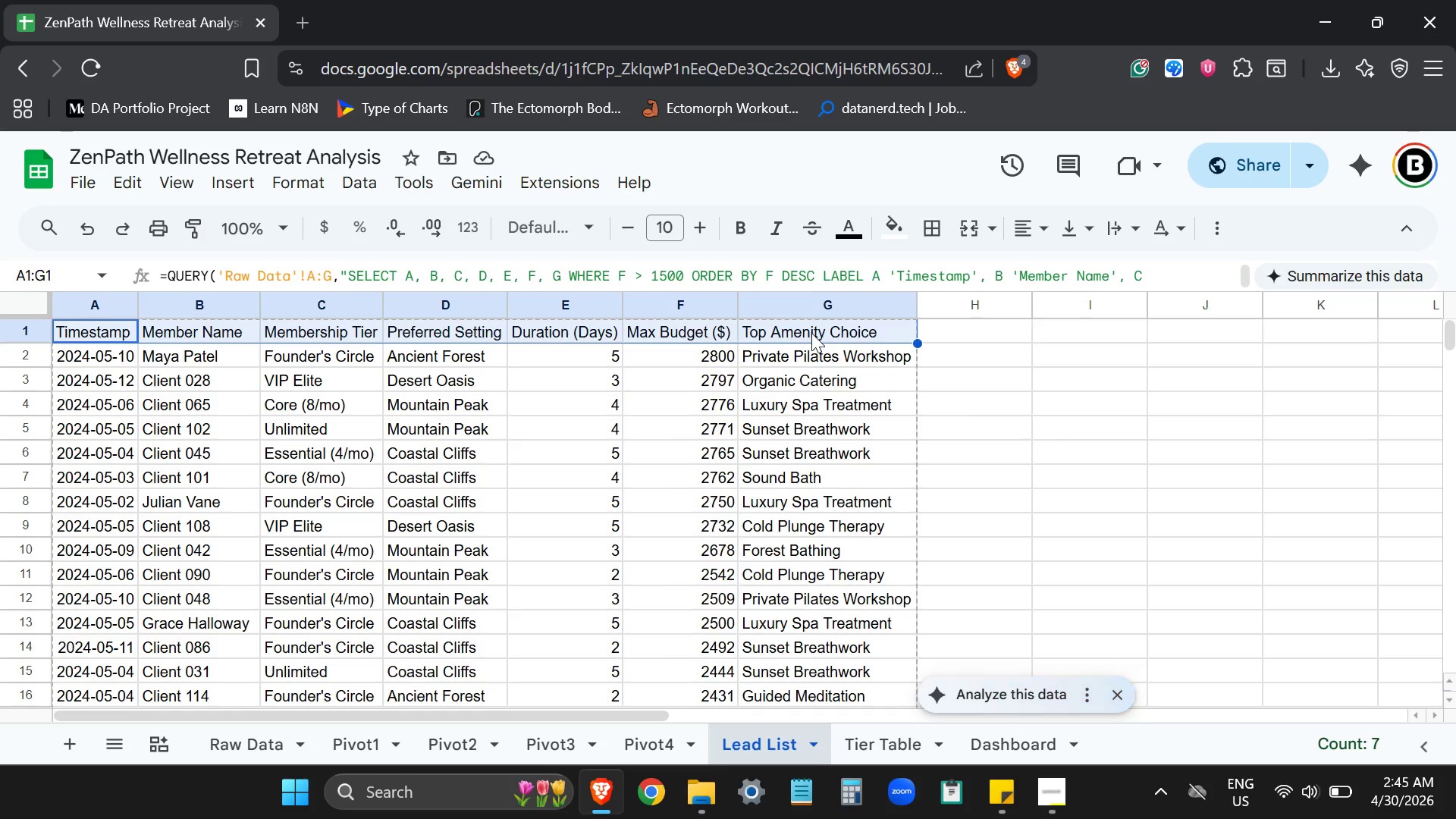 
key(Control+B)
 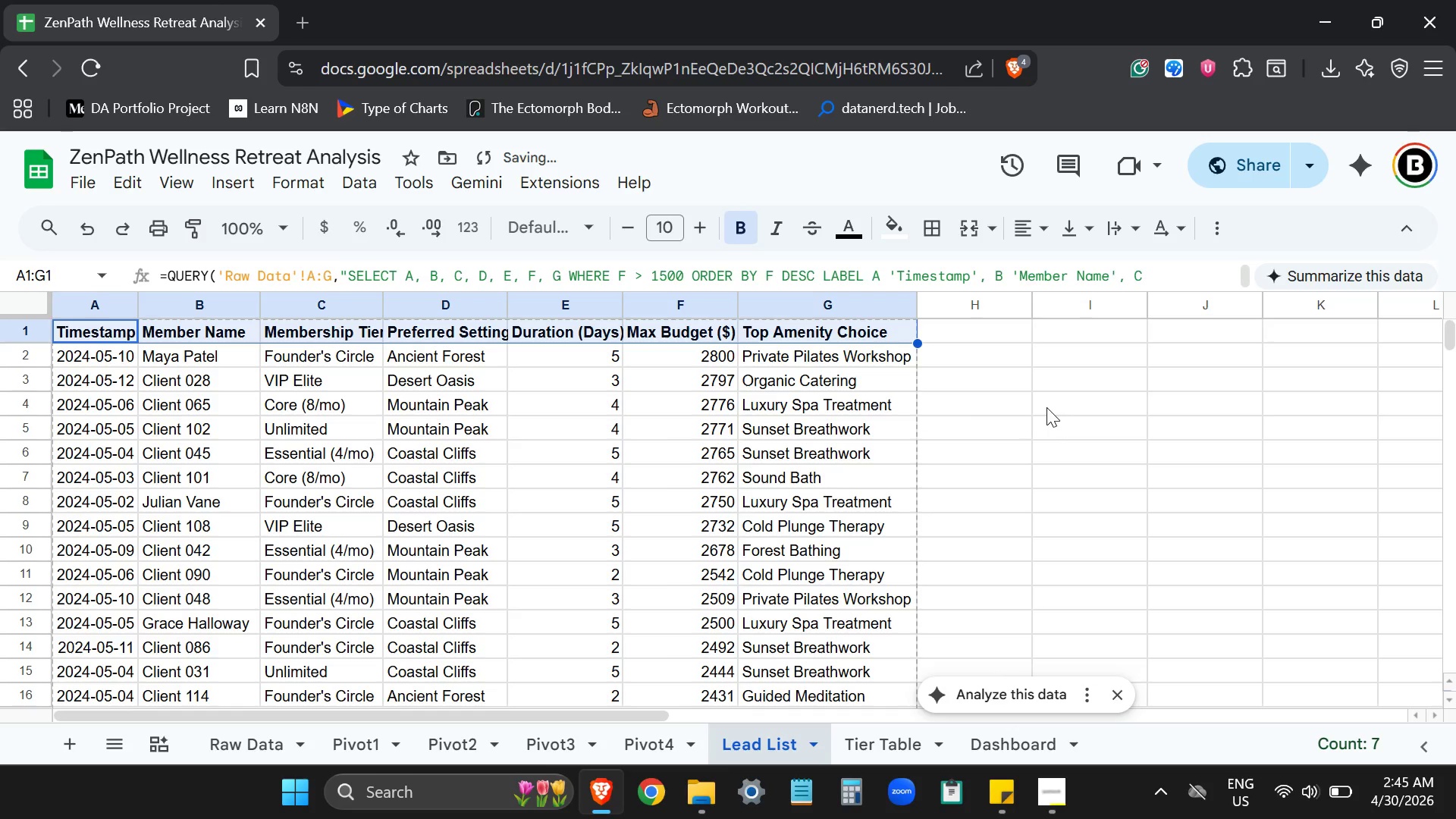 
left_click([1046, 407])
 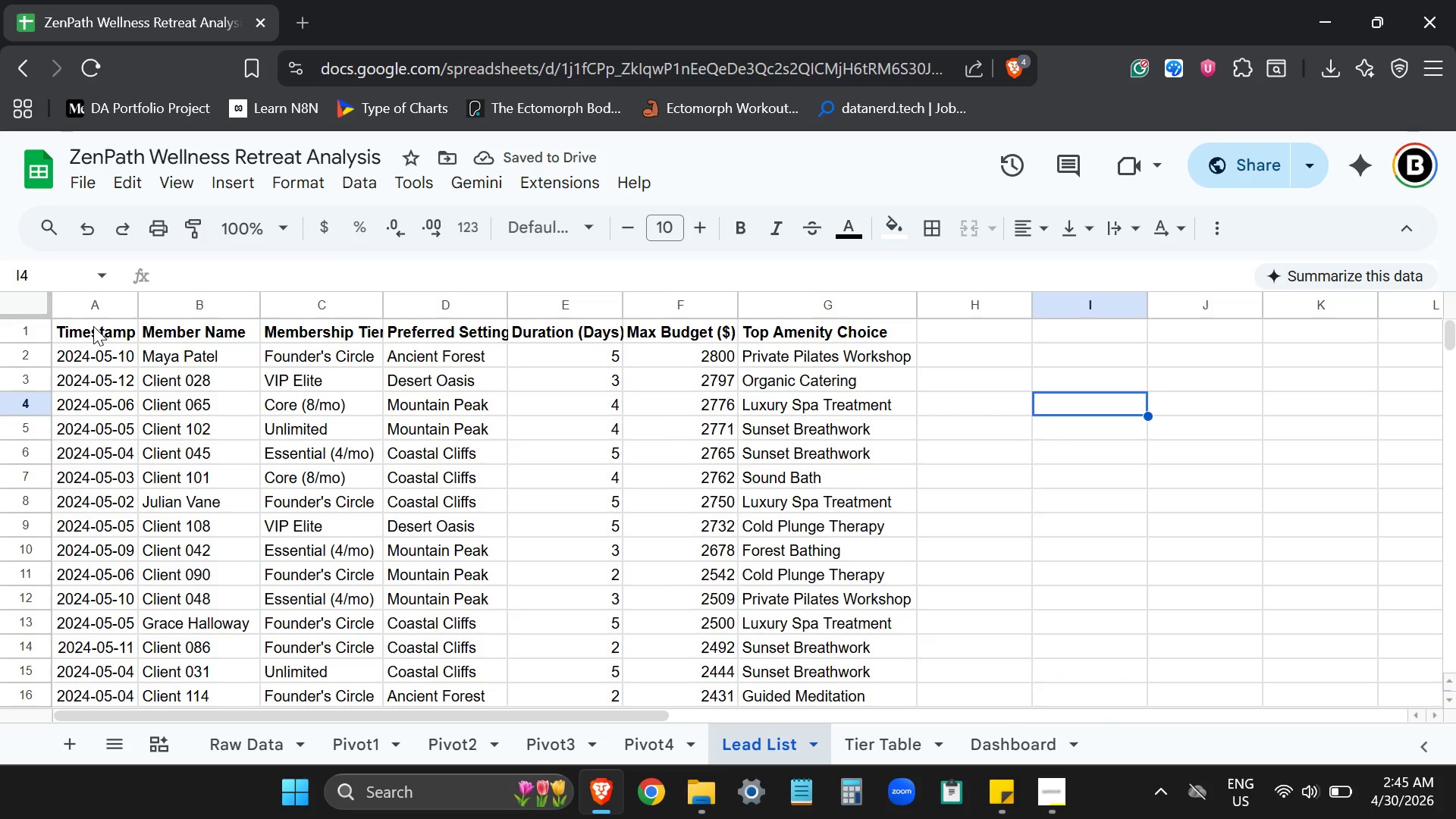 
double_click([384, 300])
 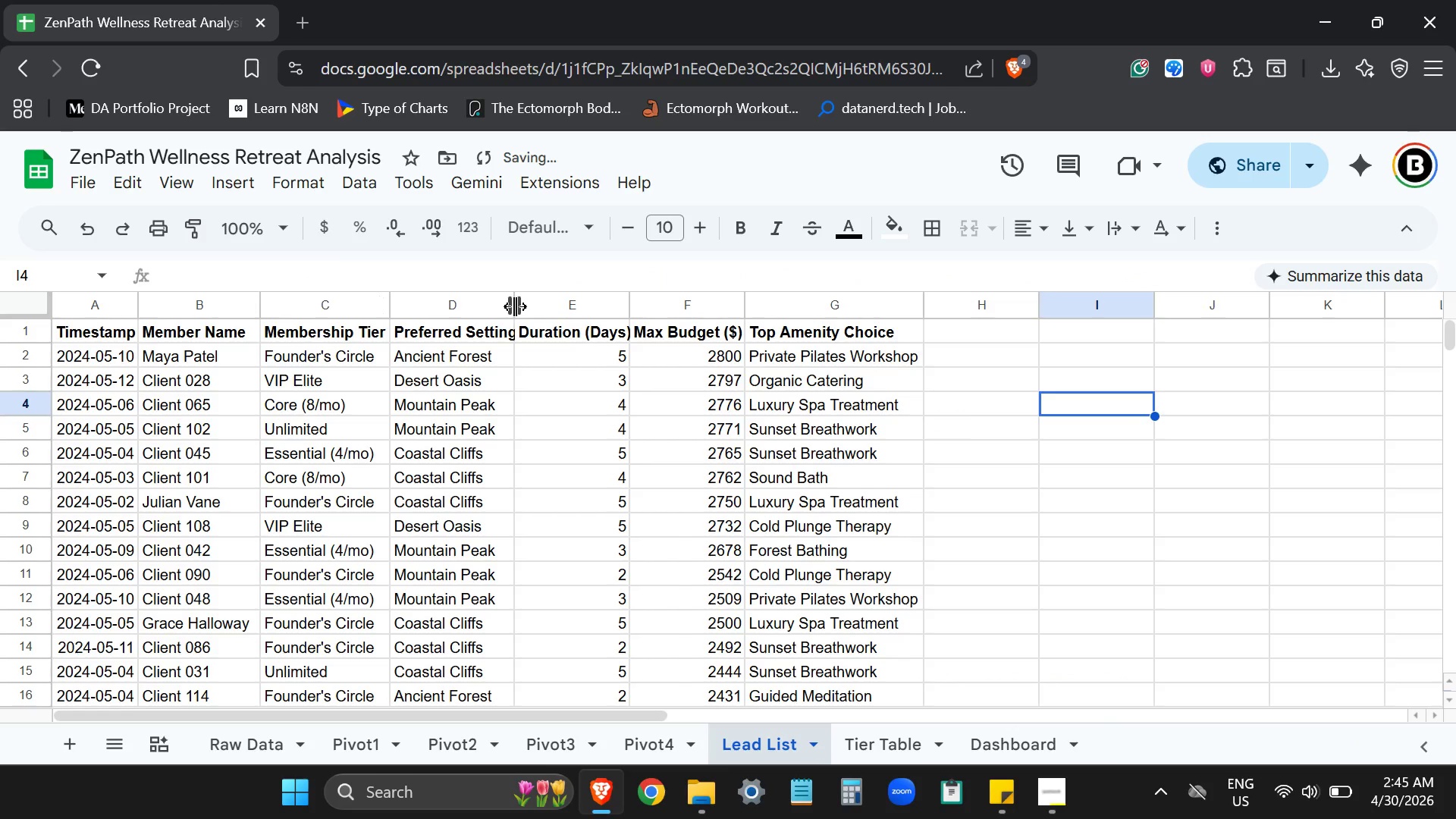 
double_click([515, 306])
 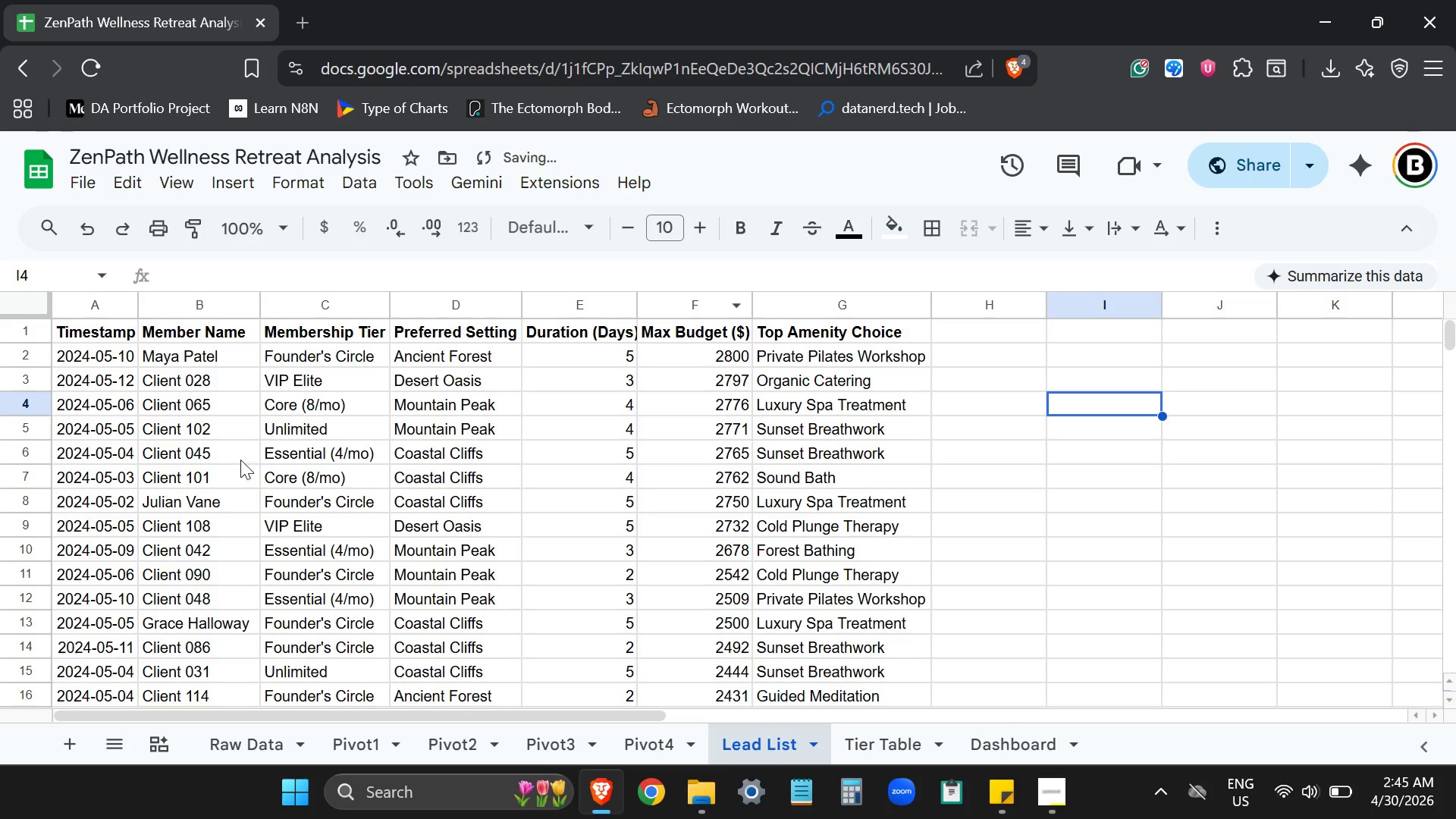 
left_click([245, 733])
 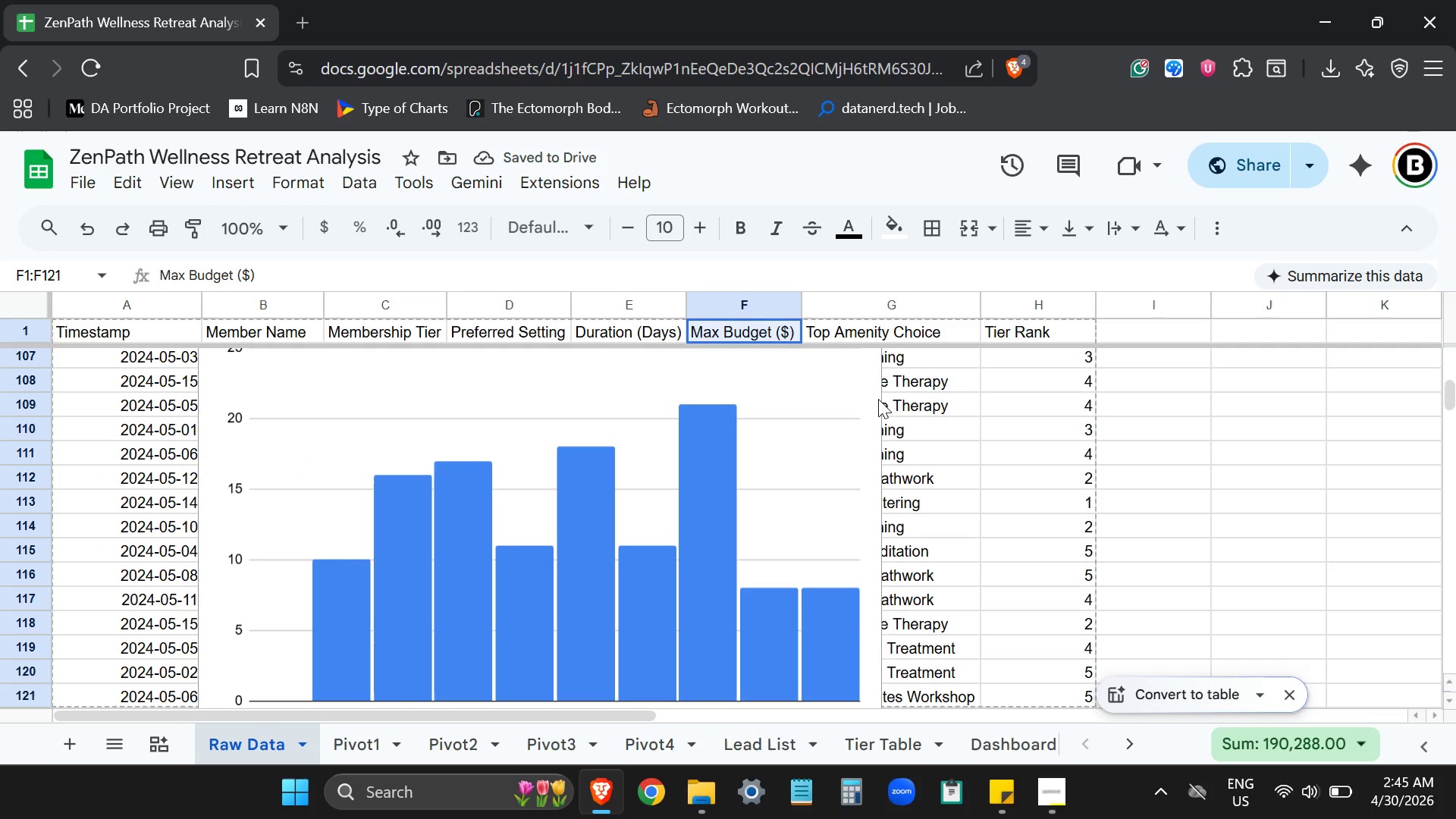 
left_click([806, 369])
 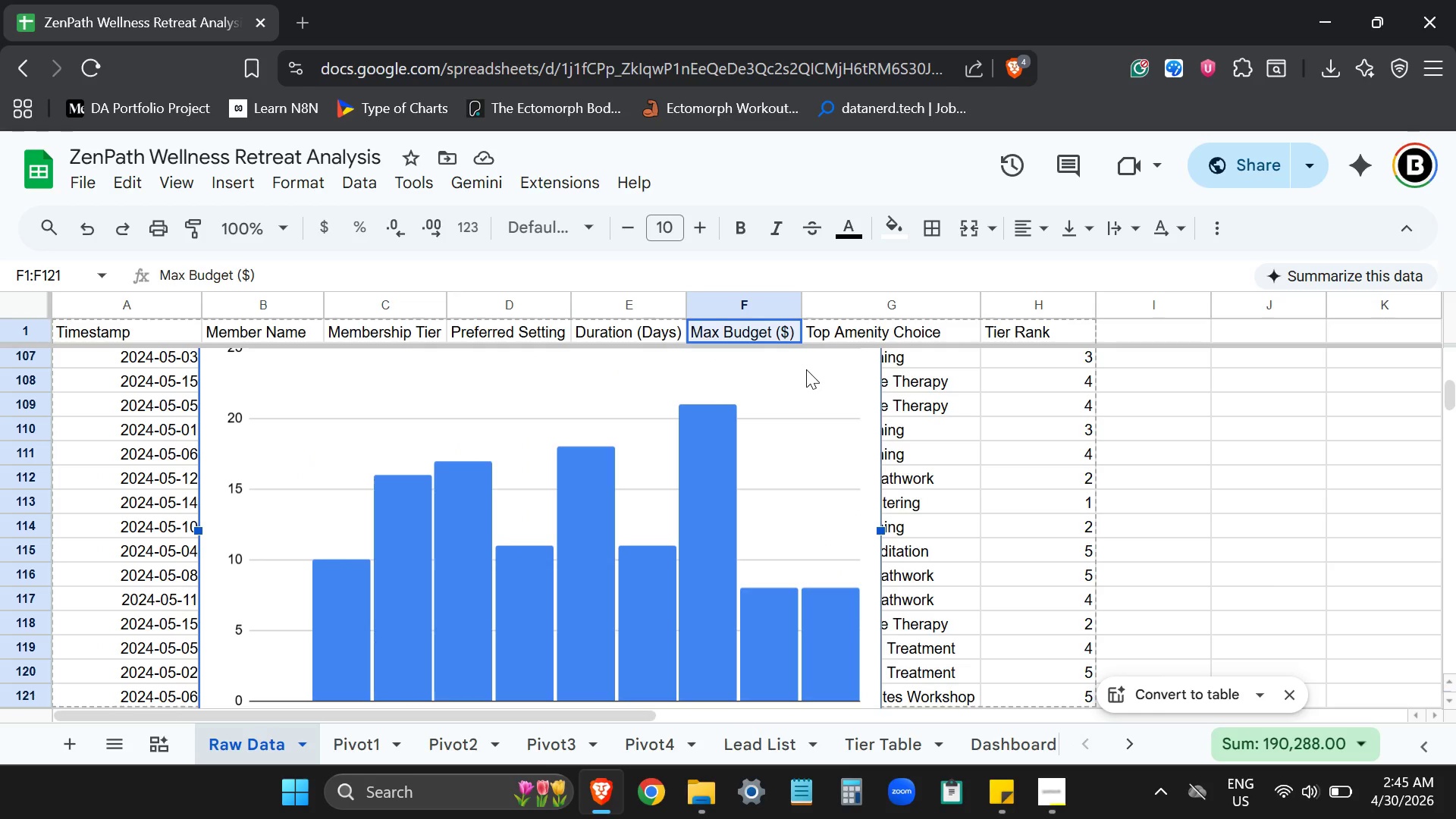 
key(Backspace)
 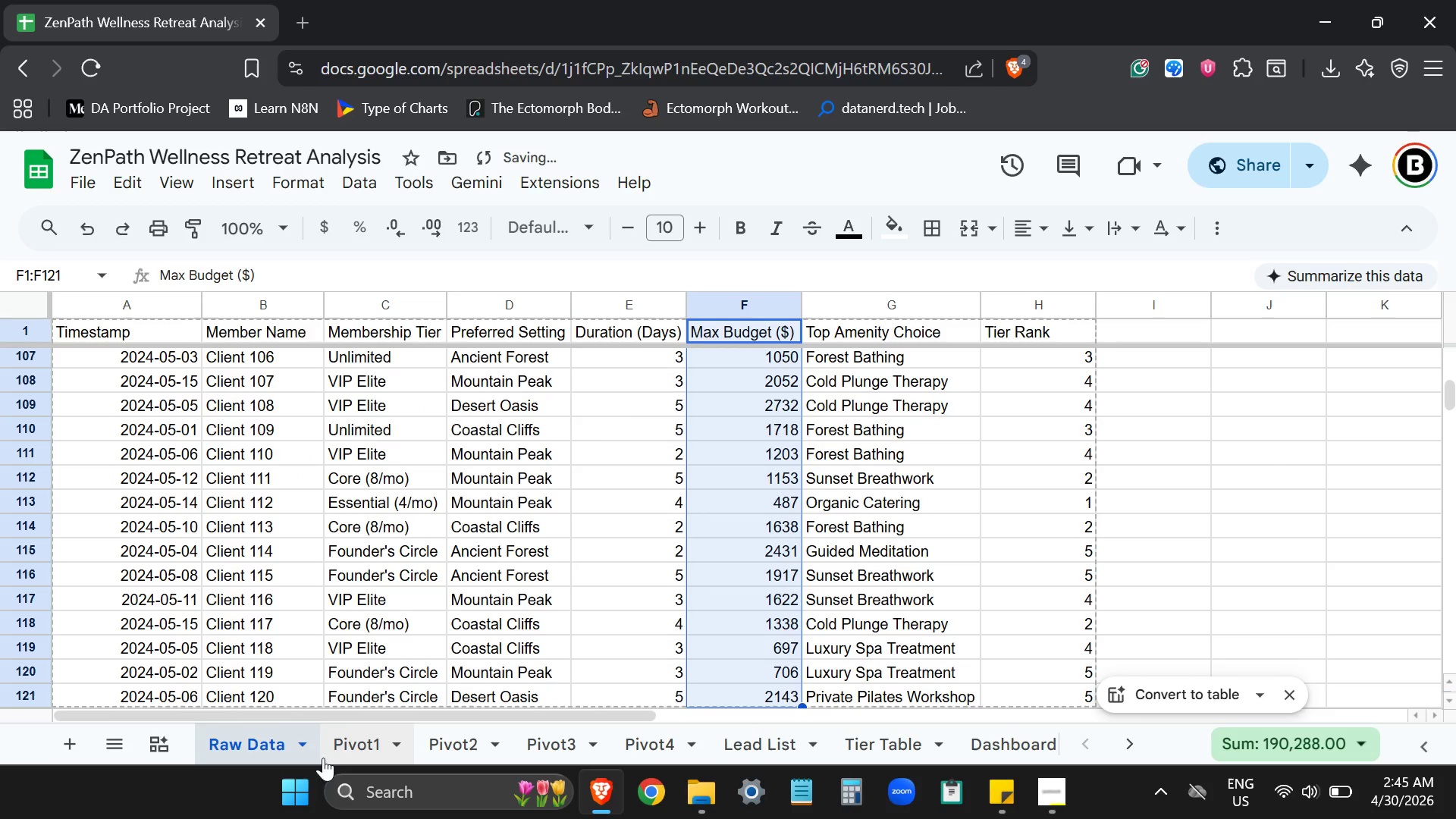 
left_click([348, 739])
 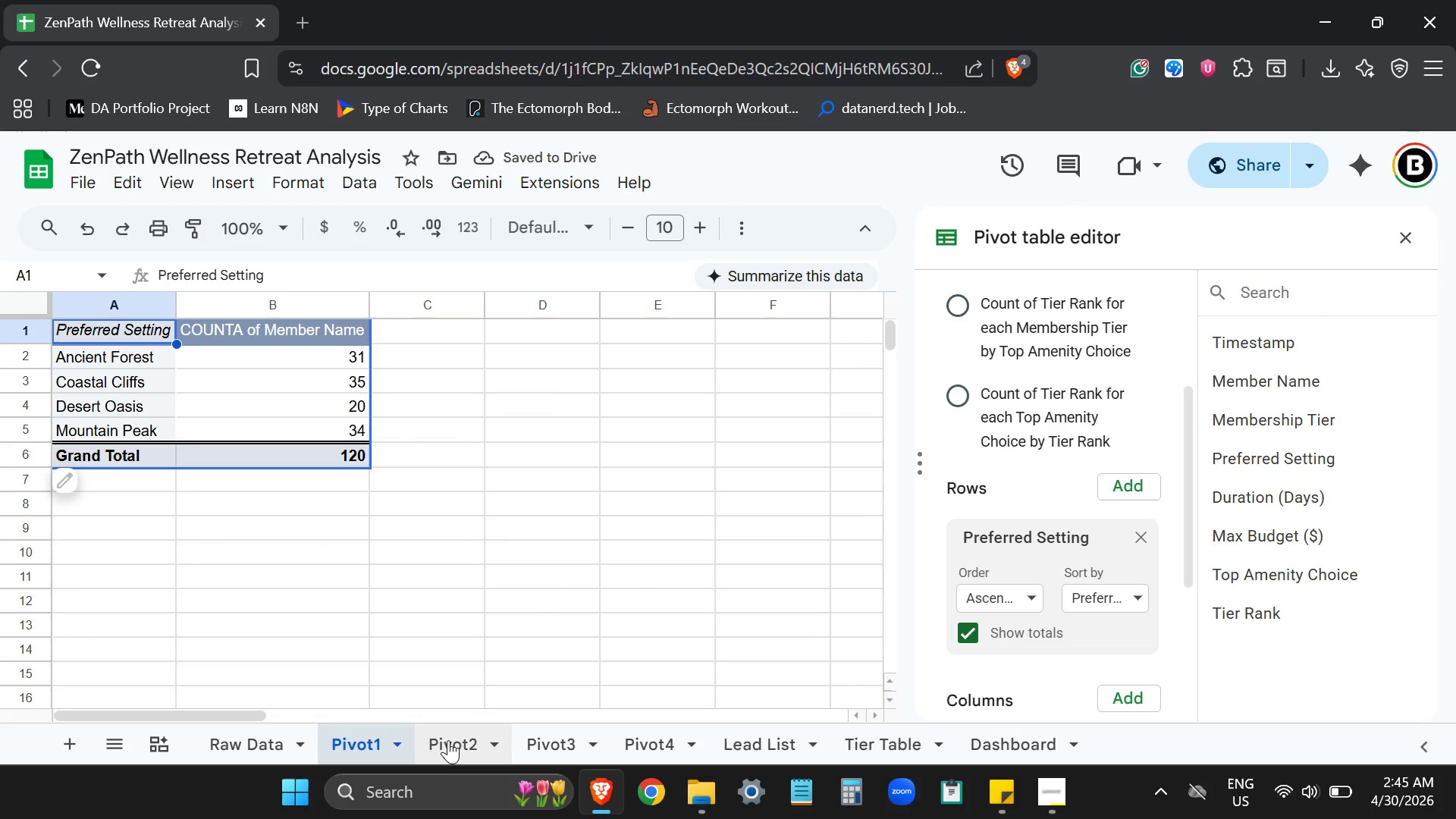 
left_click([447, 744])
 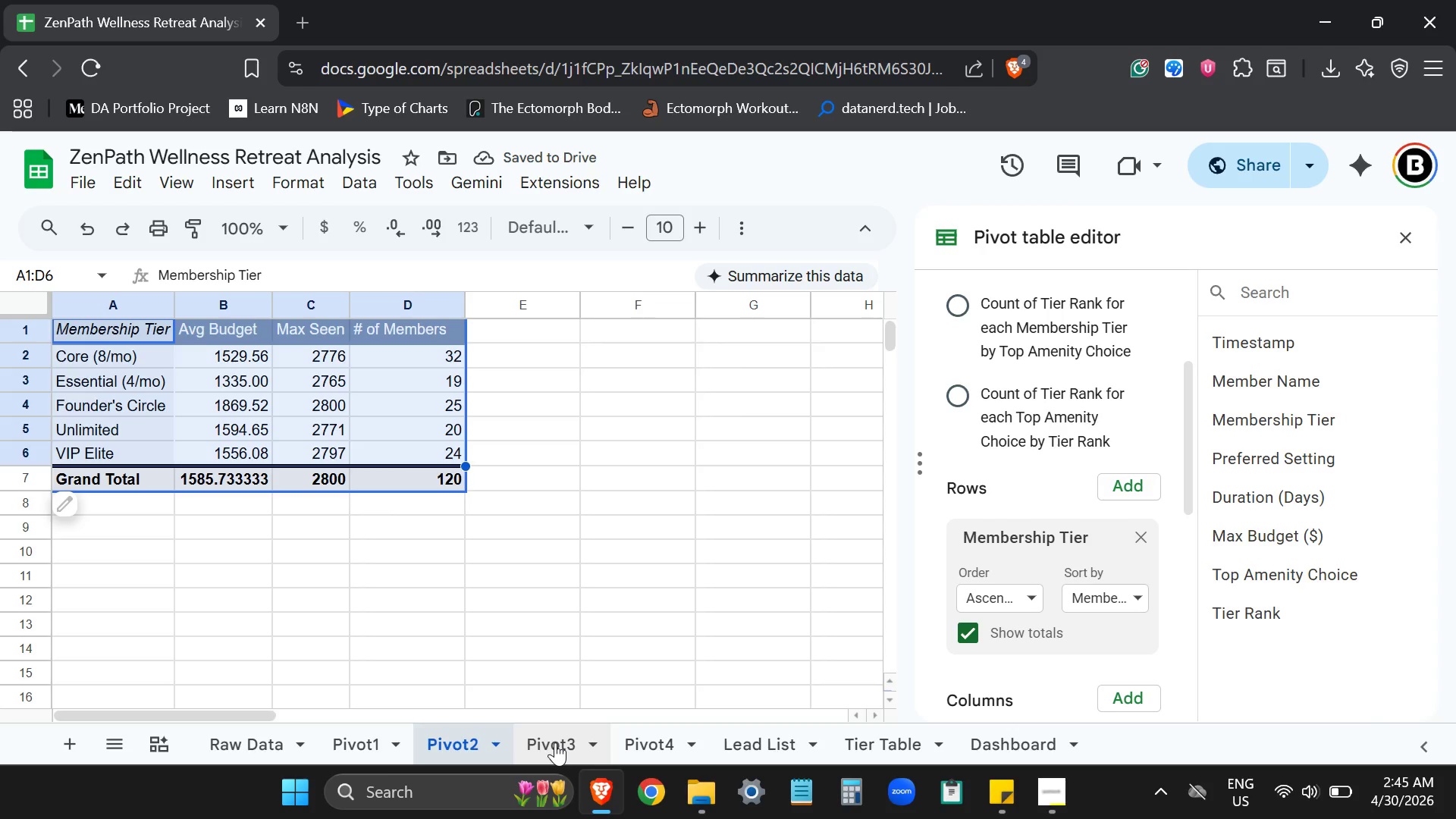 
left_click([555, 742])
 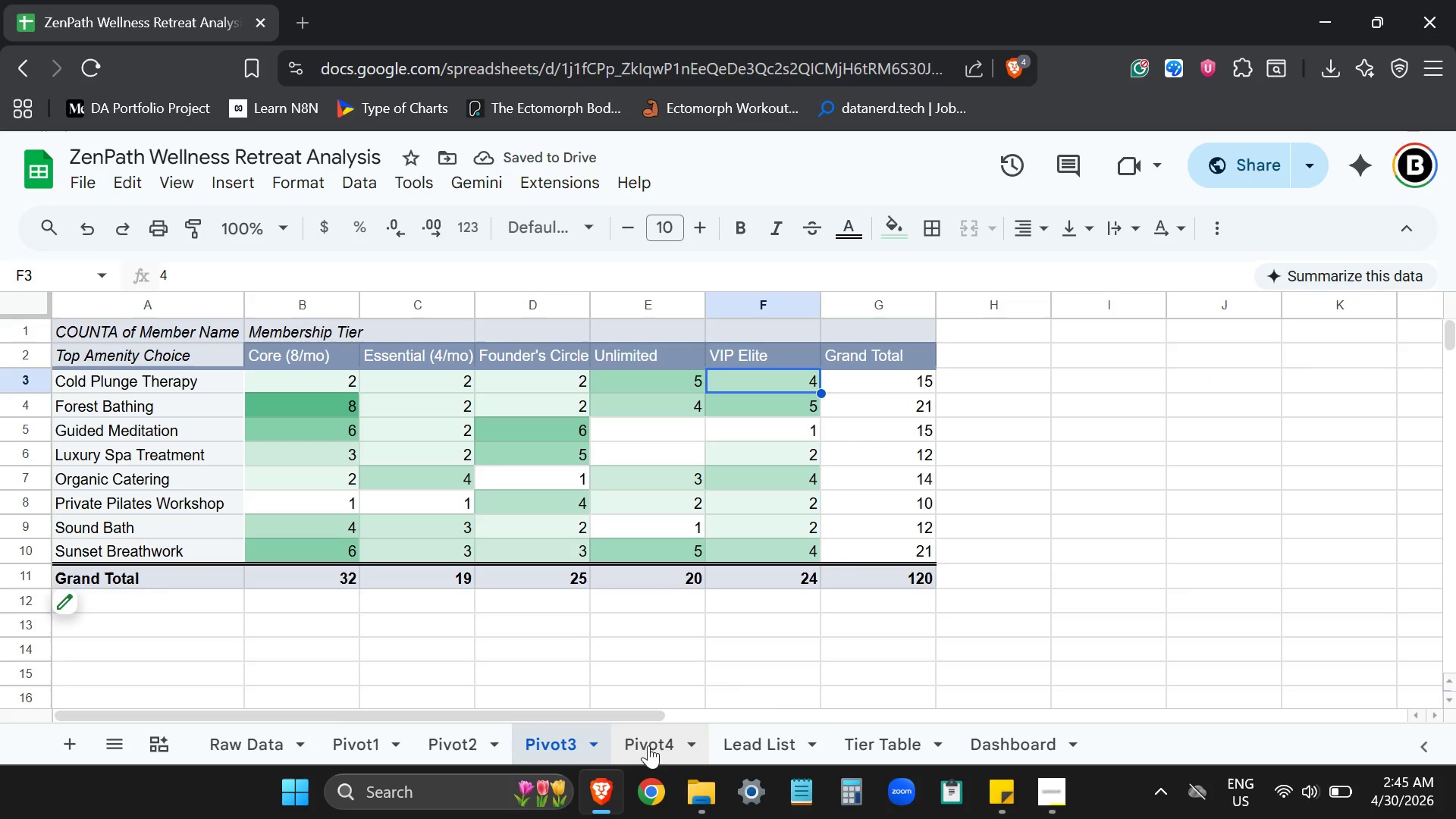 
left_click([648, 745])
 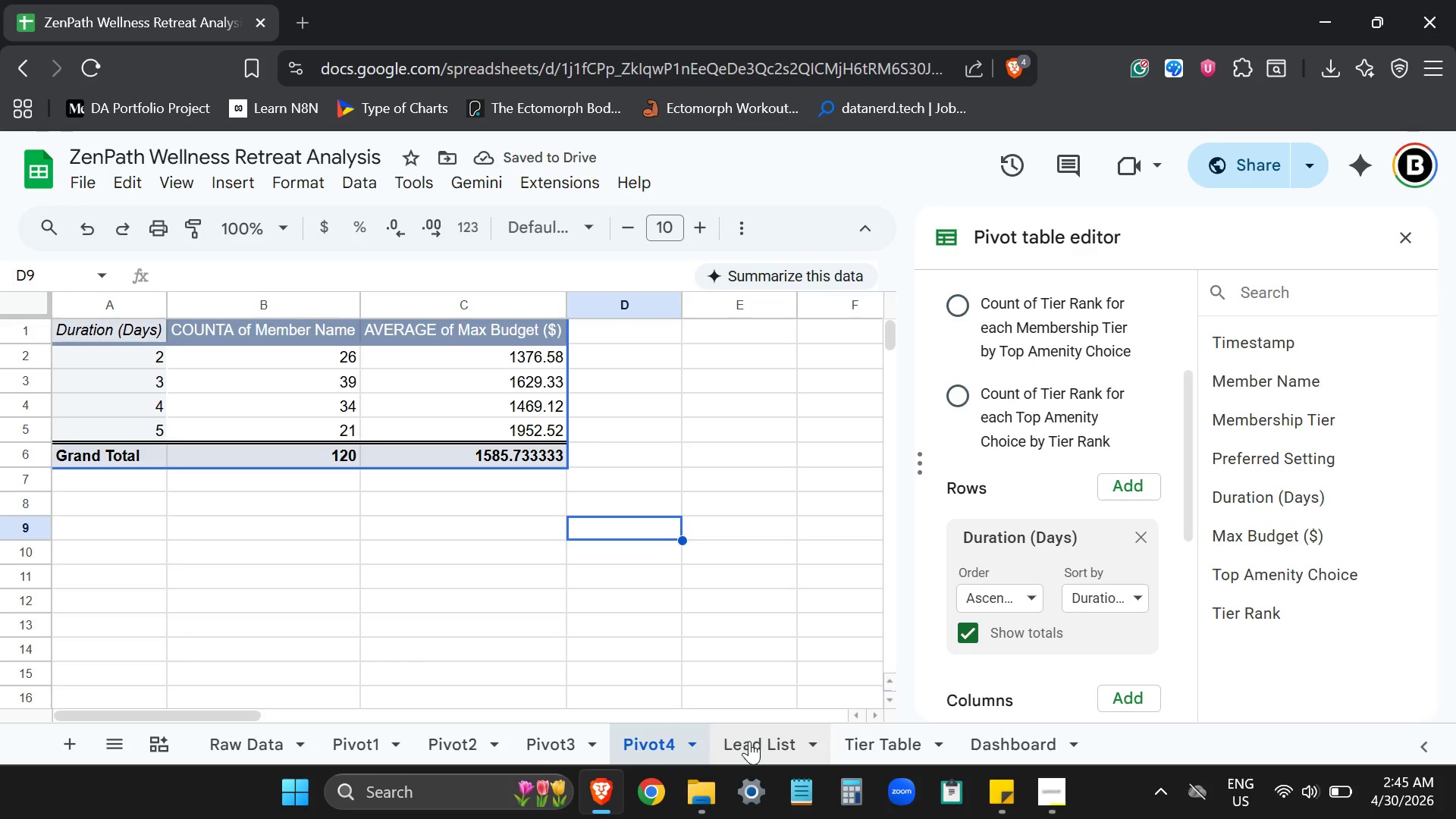 
left_click([749, 741])
 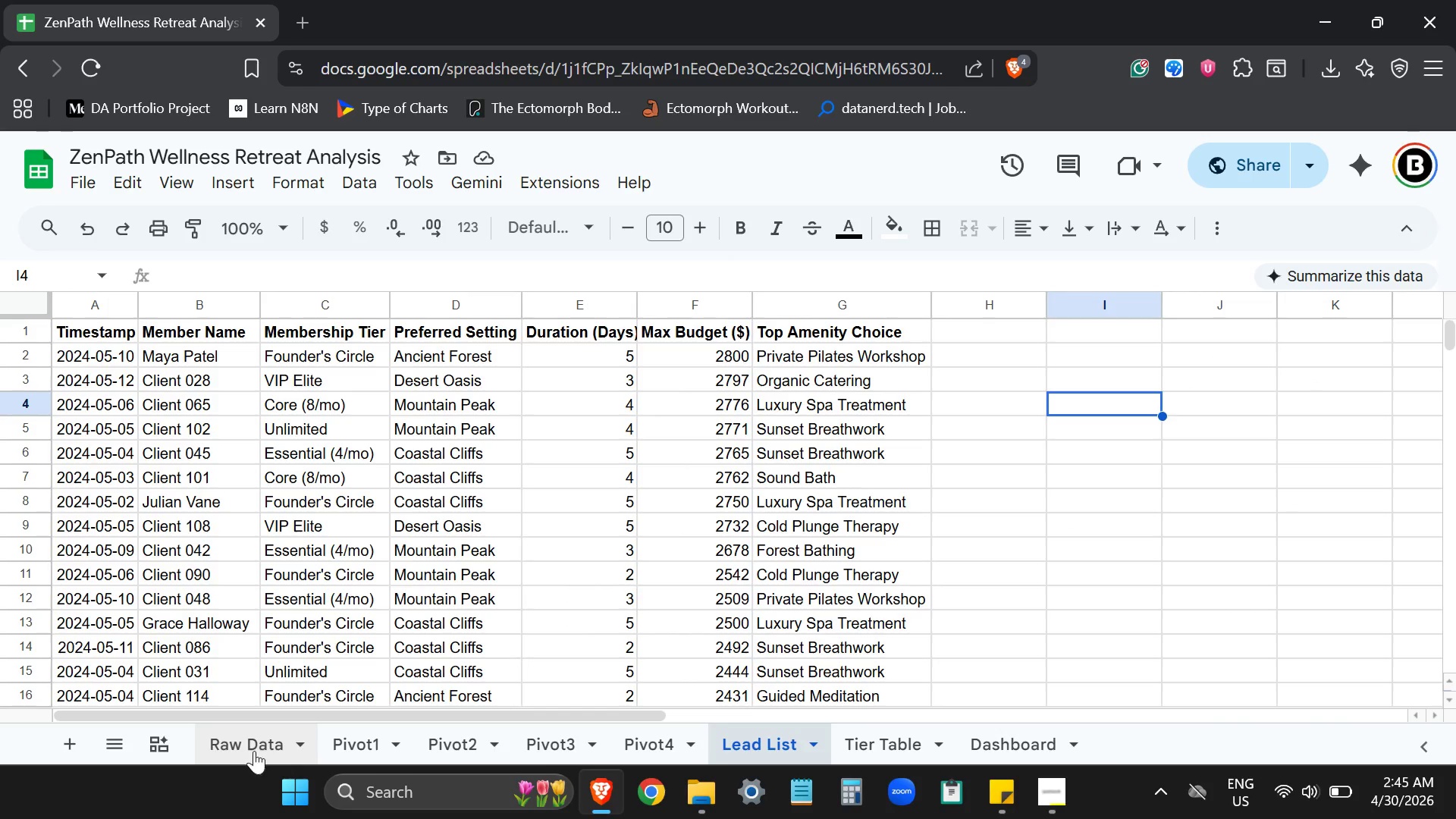 
left_click([243, 748])
 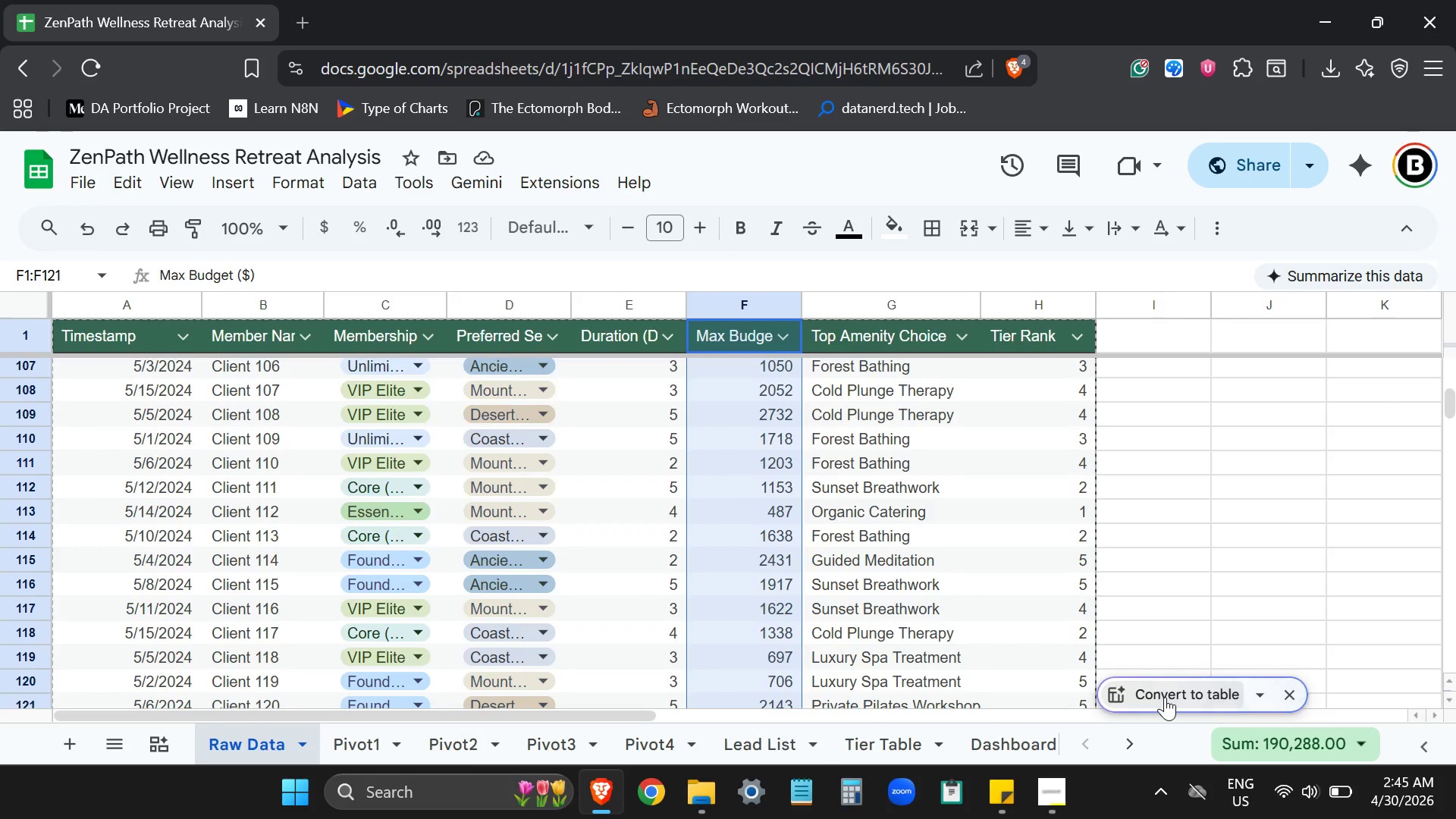 
left_click([1165, 697])
 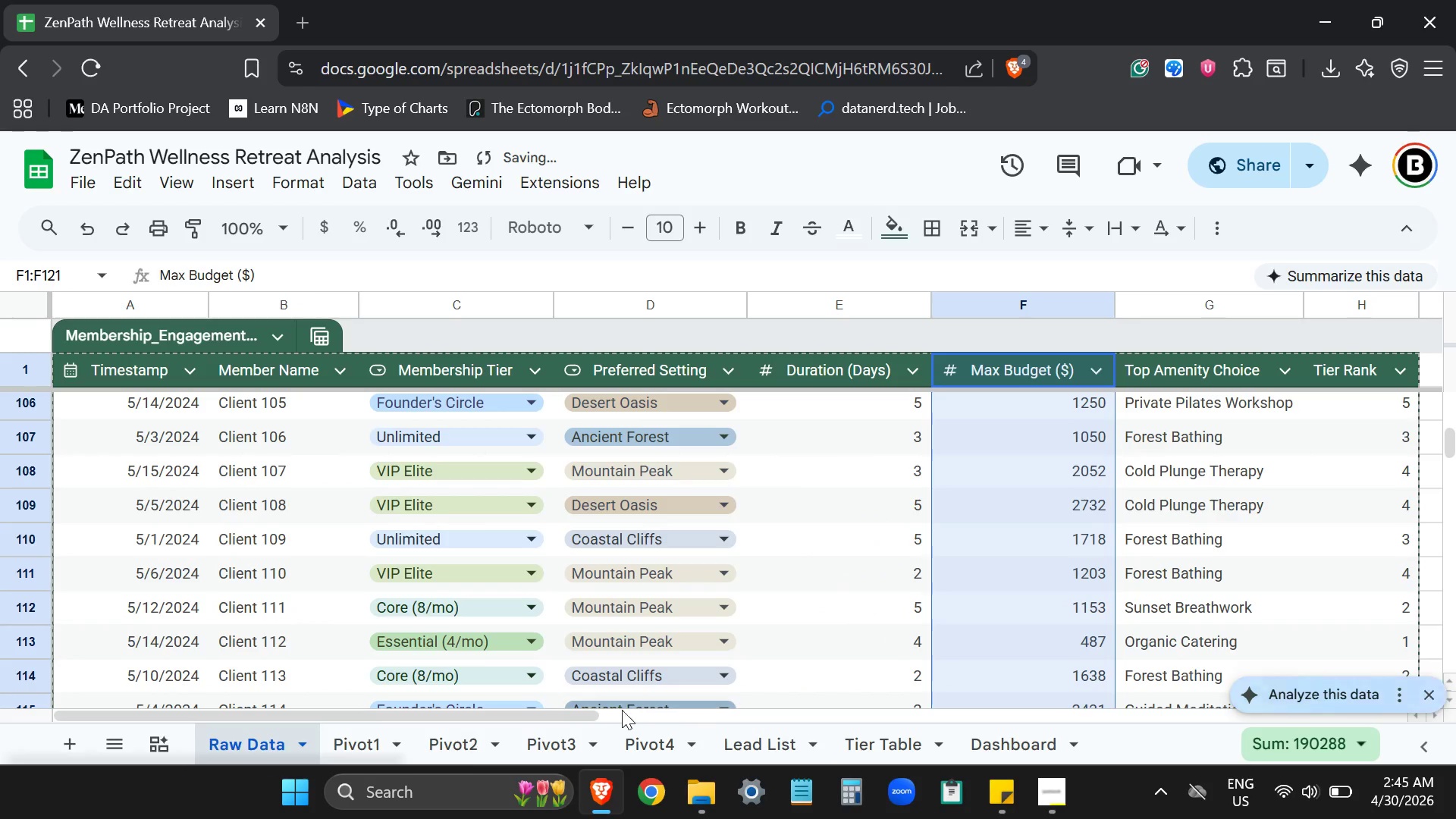 
left_click([578, 720])
 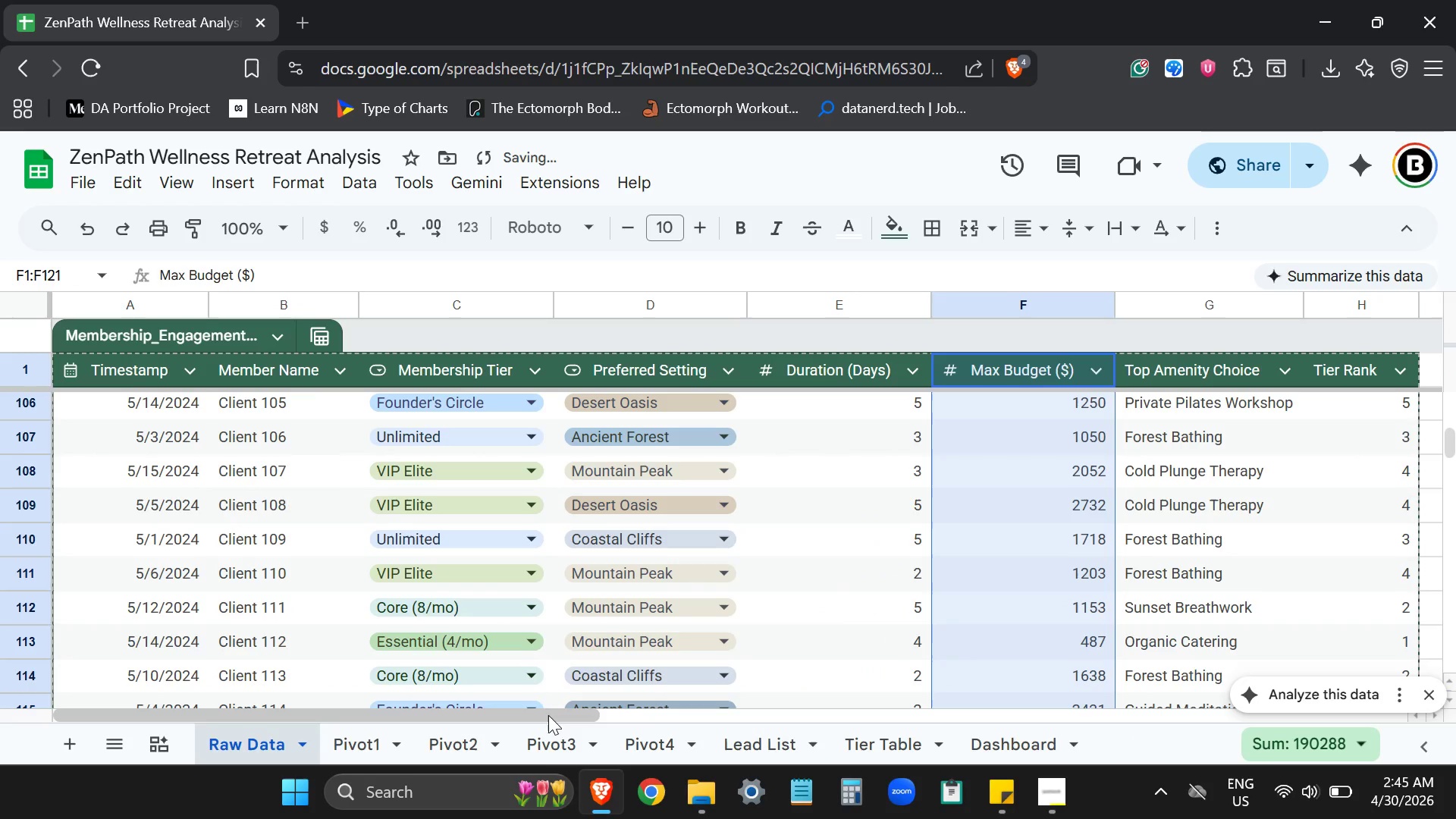 
left_click_drag(start_coordinate=[548, 715], to_coordinate=[661, 716])
 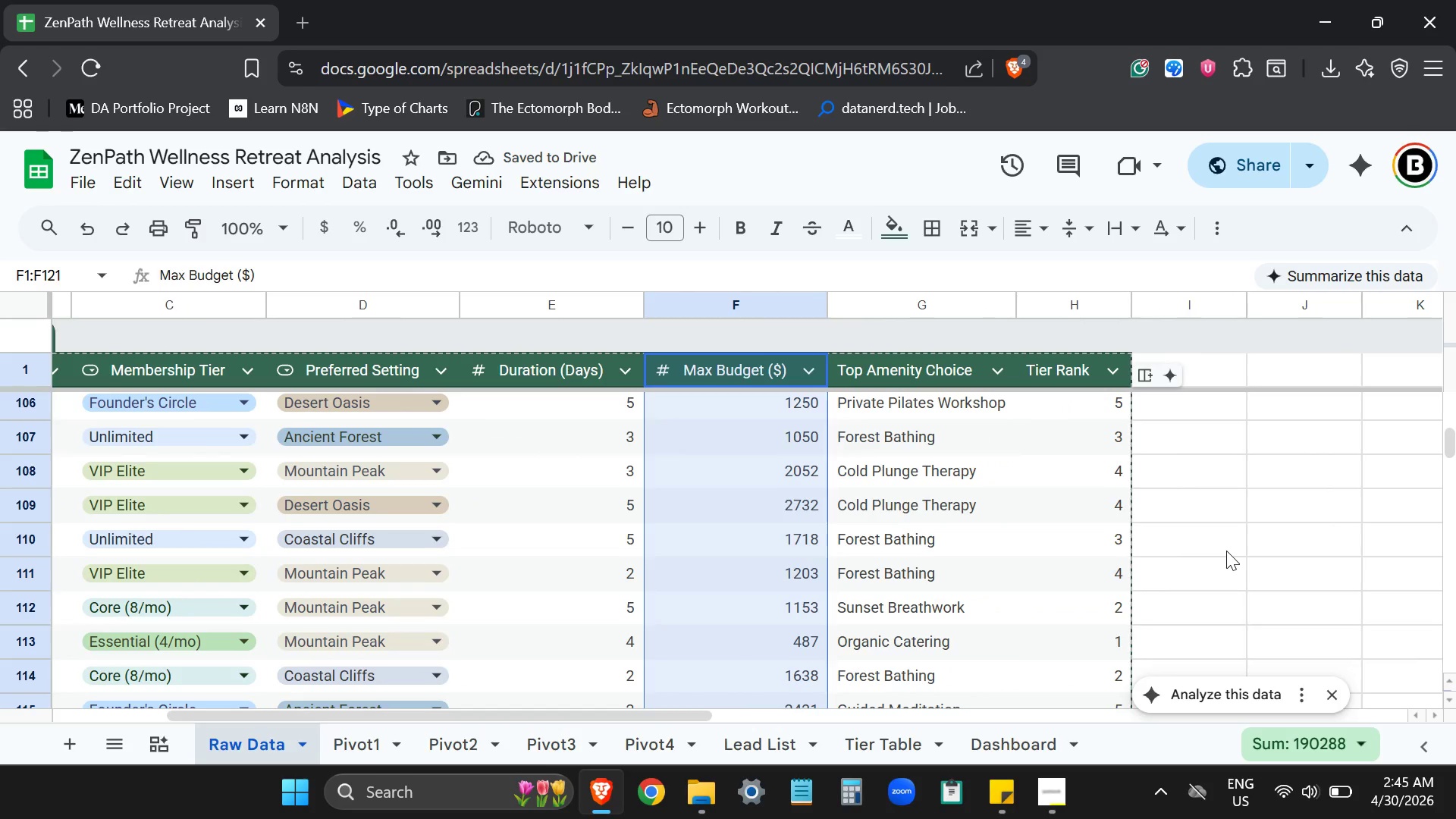 
left_click([1226, 551])
 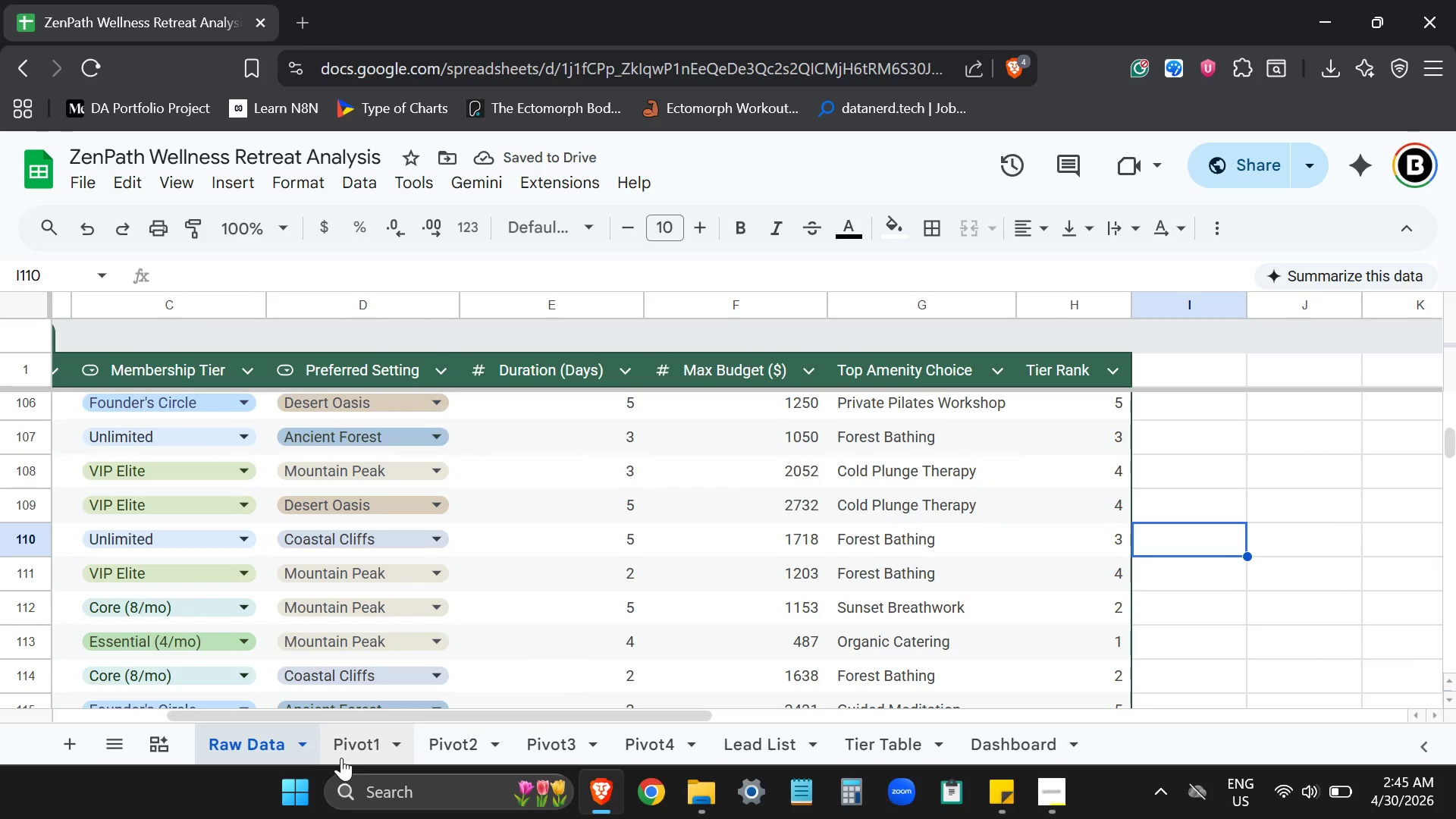 
left_click([347, 752])
 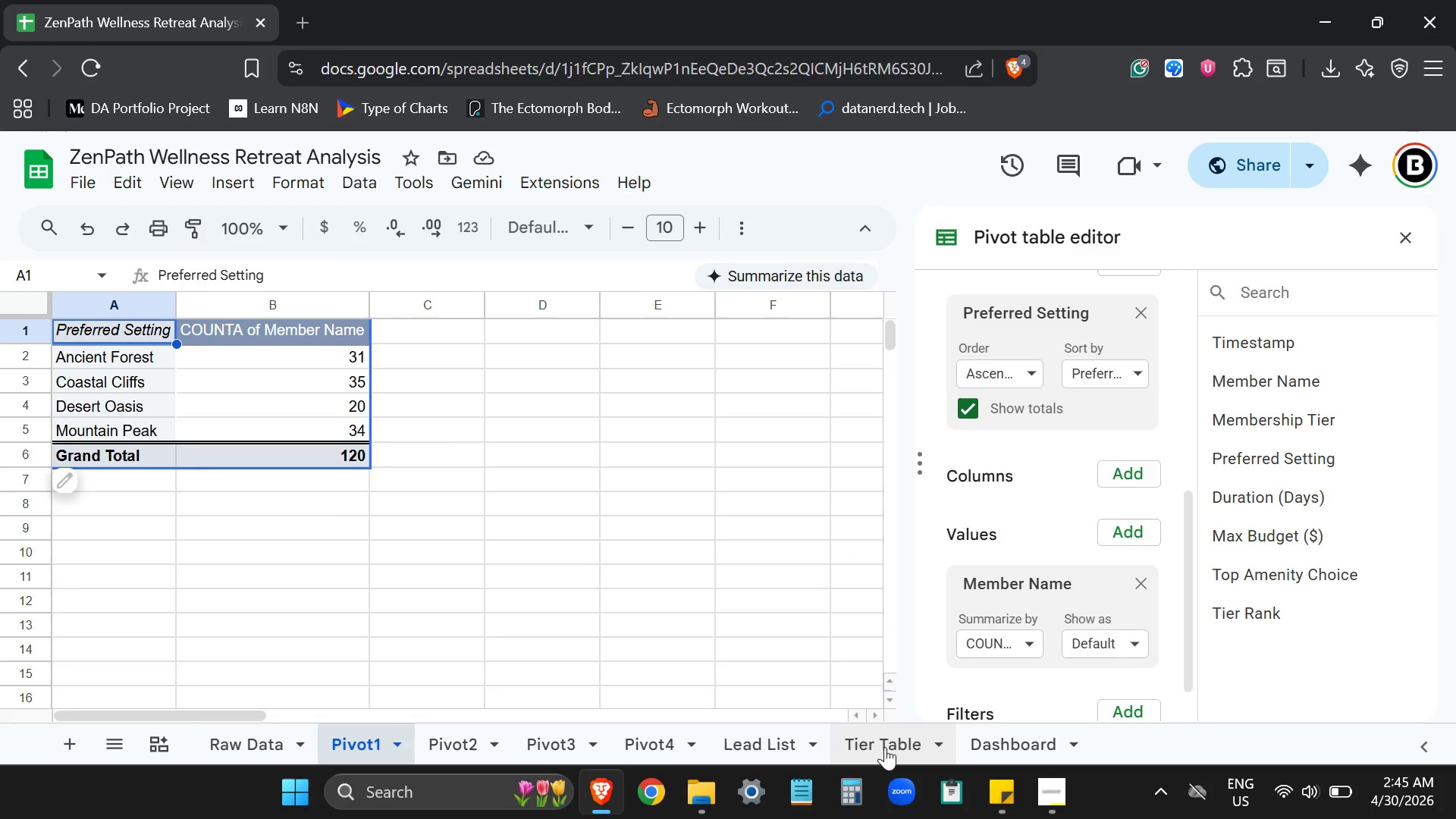 
left_click([885, 747])
 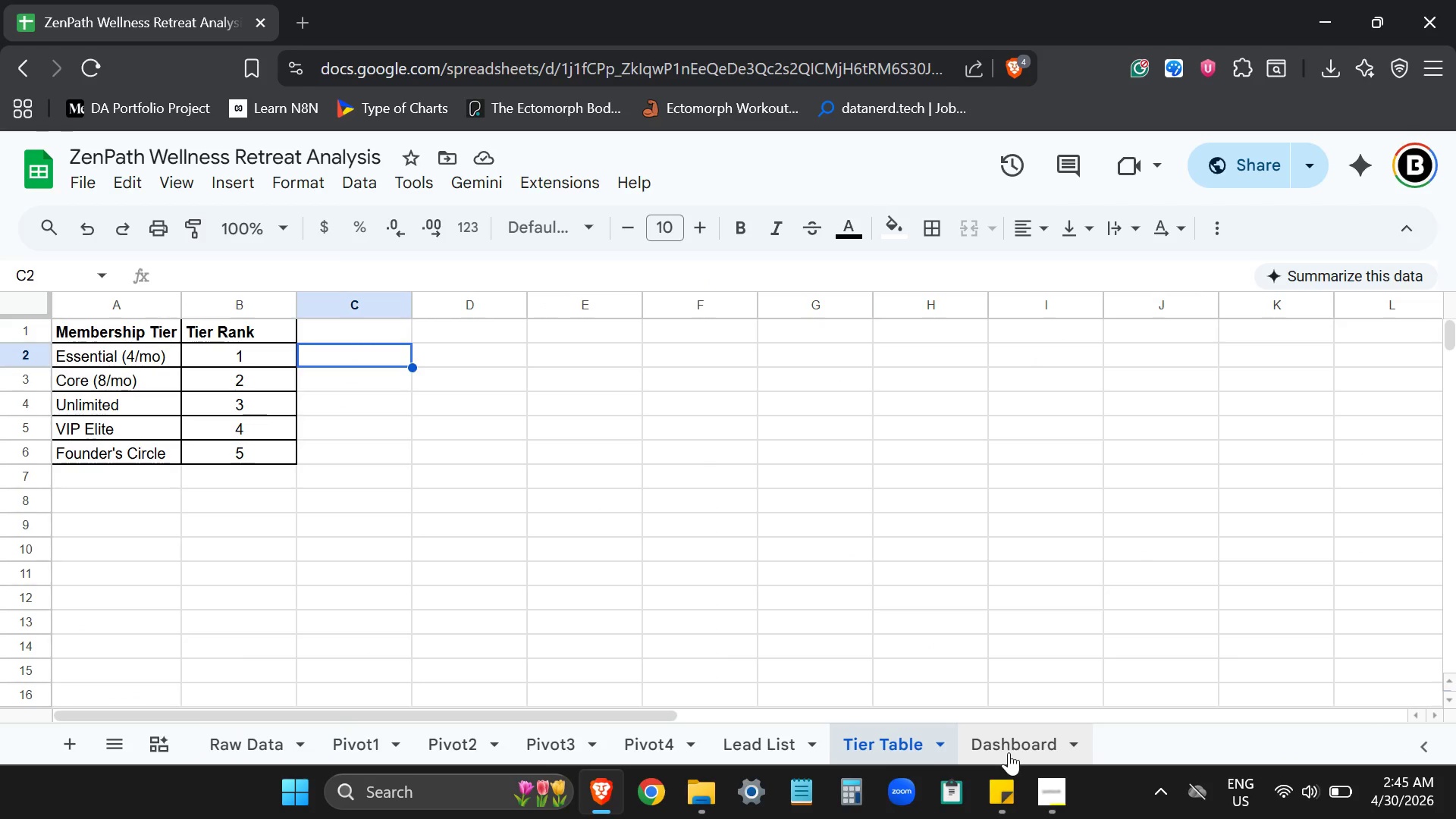 
wait(5.3)
 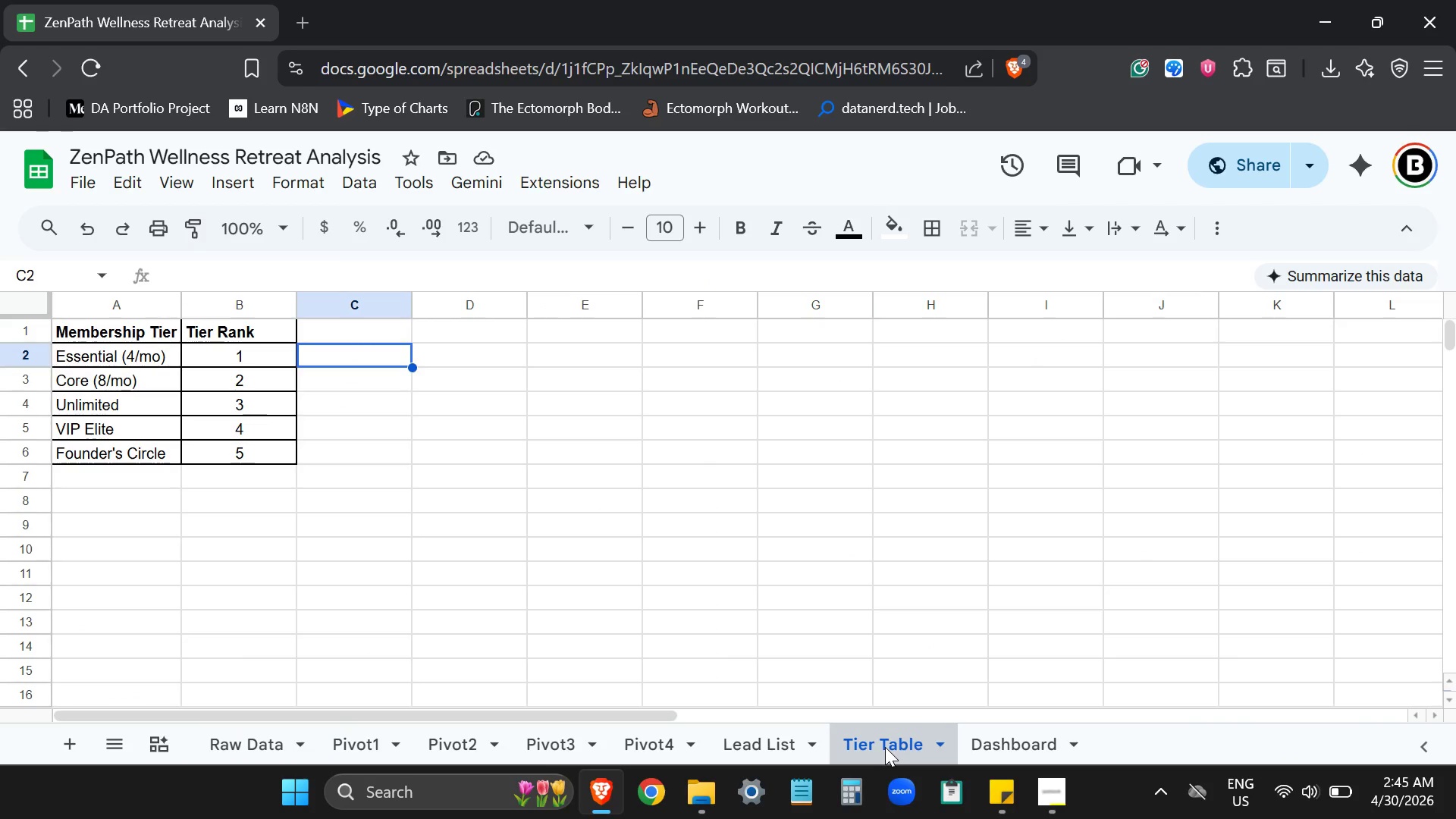 
left_click([1009, 752])
 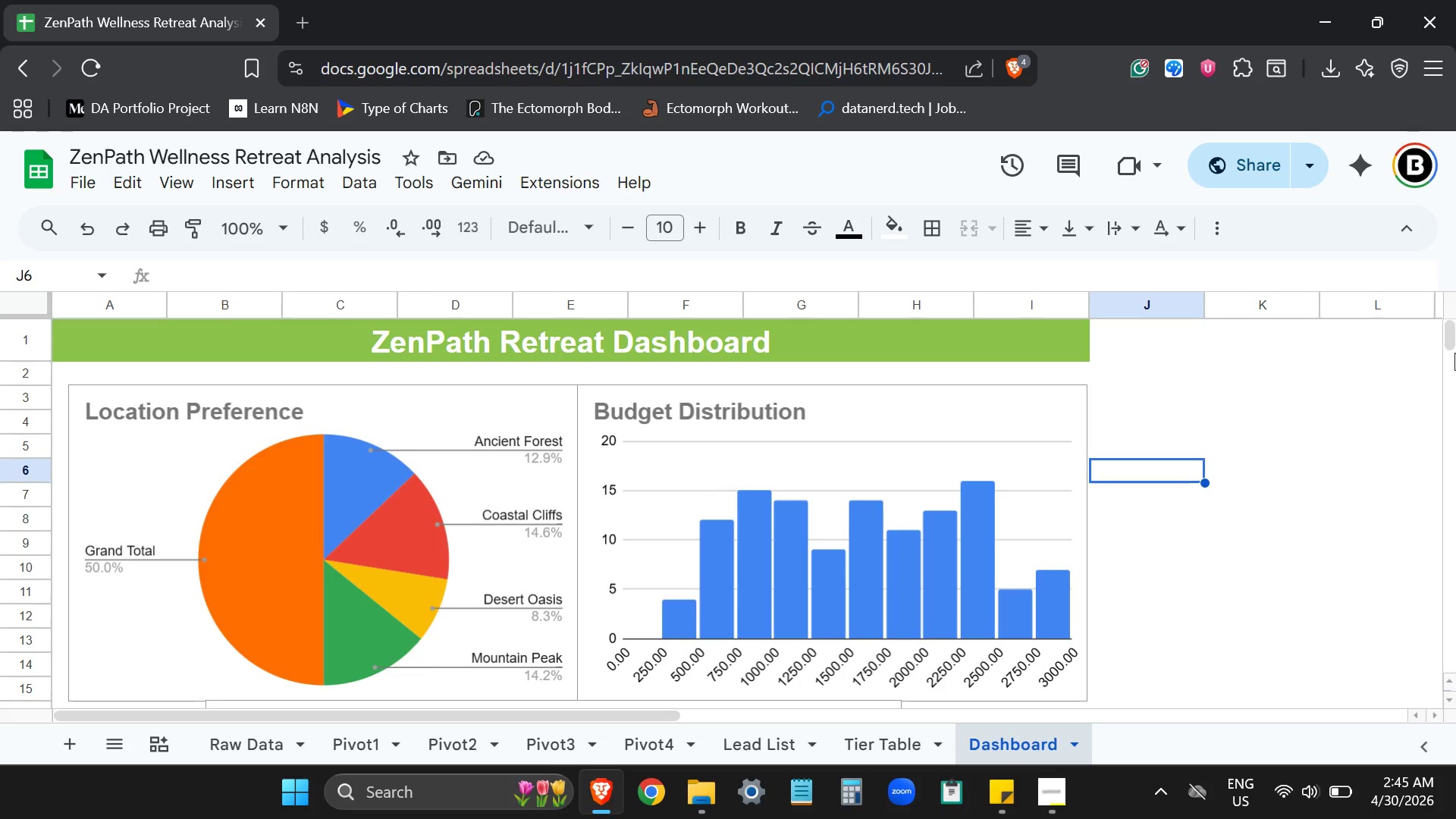 
left_click_drag(start_coordinate=[1448, 343], to_coordinate=[1448, 347])
 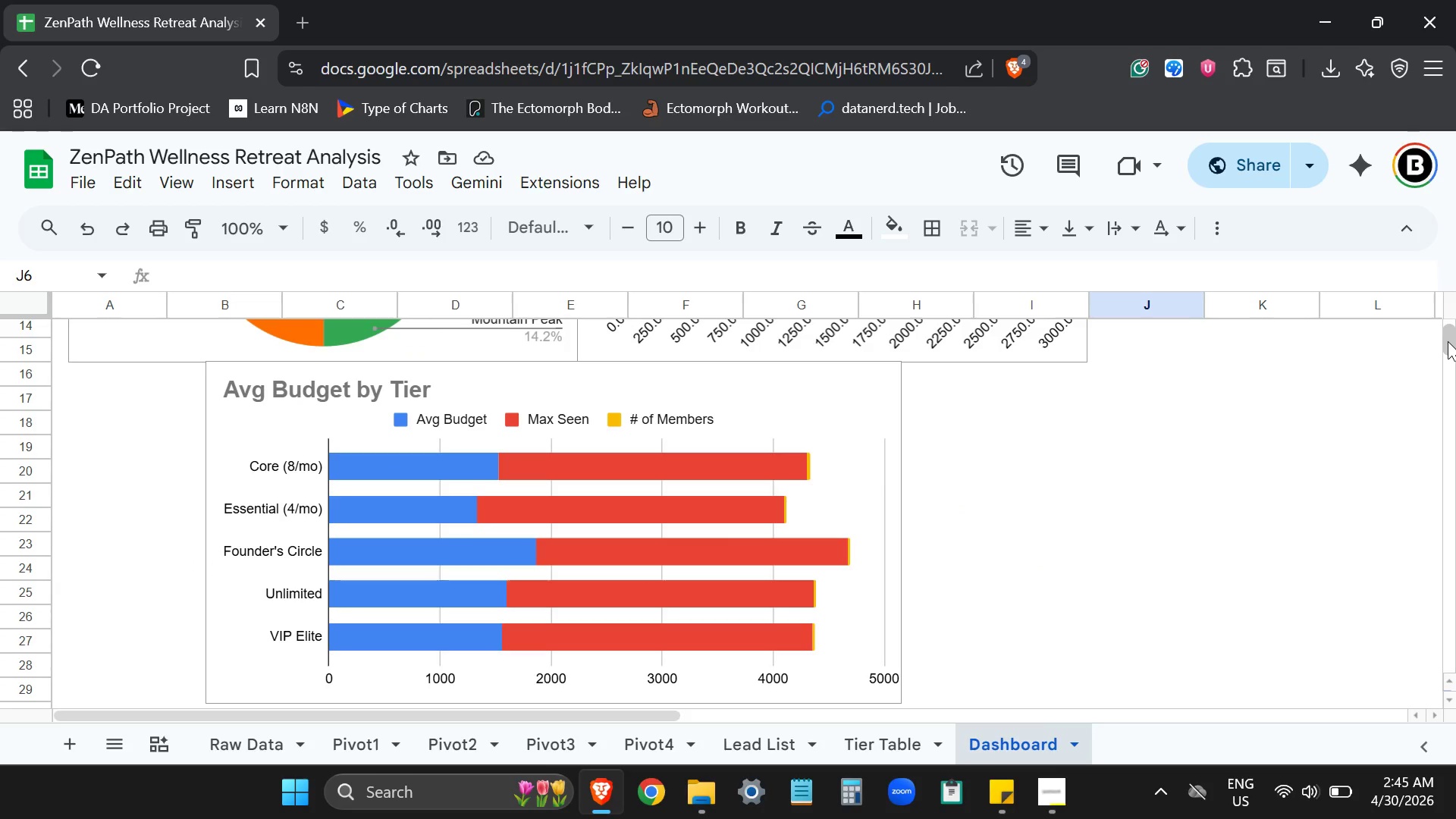 
left_click_drag(start_coordinate=[1448, 341], to_coordinate=[1448, 335])
 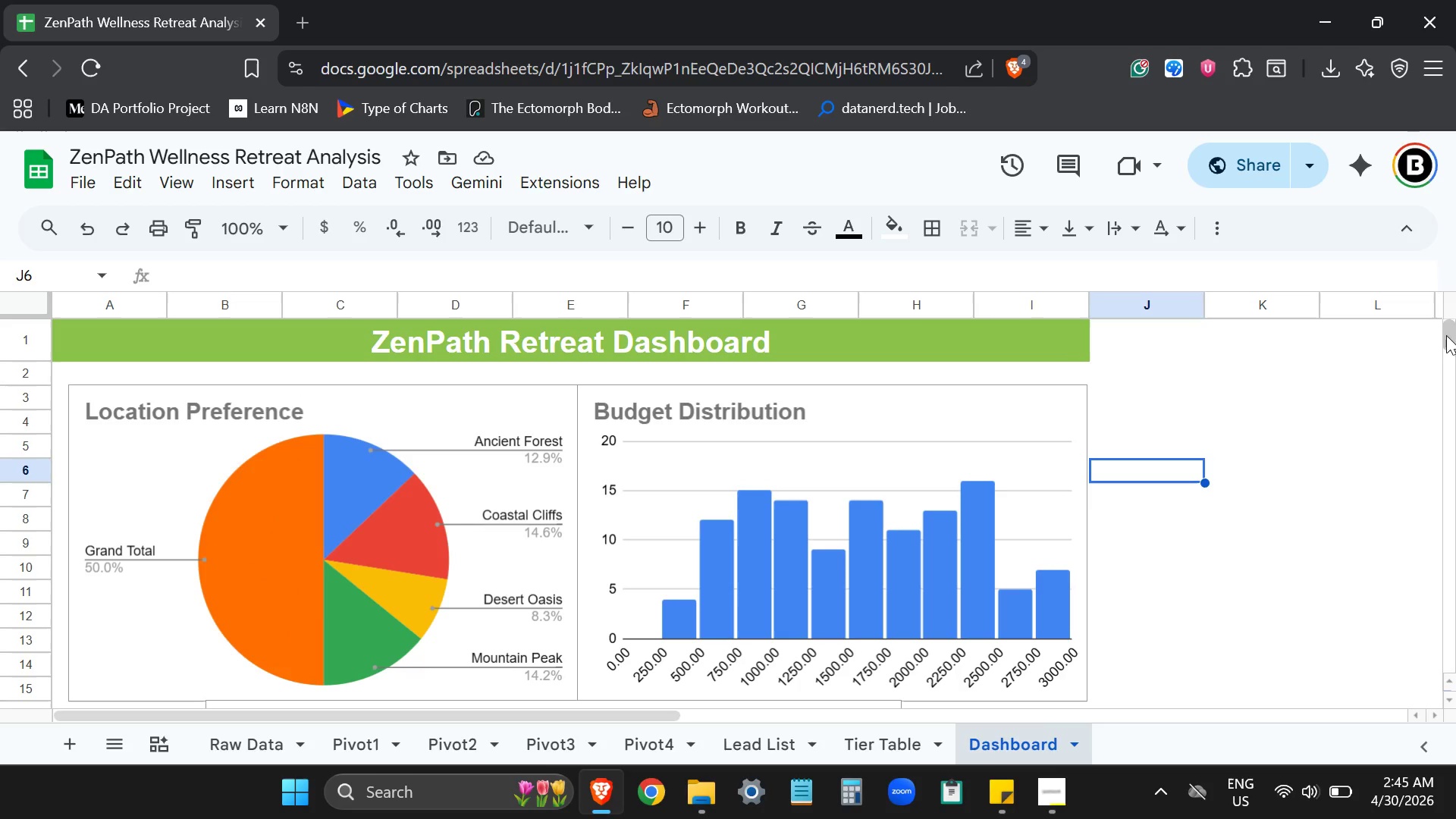 
left_click([869, 748])
 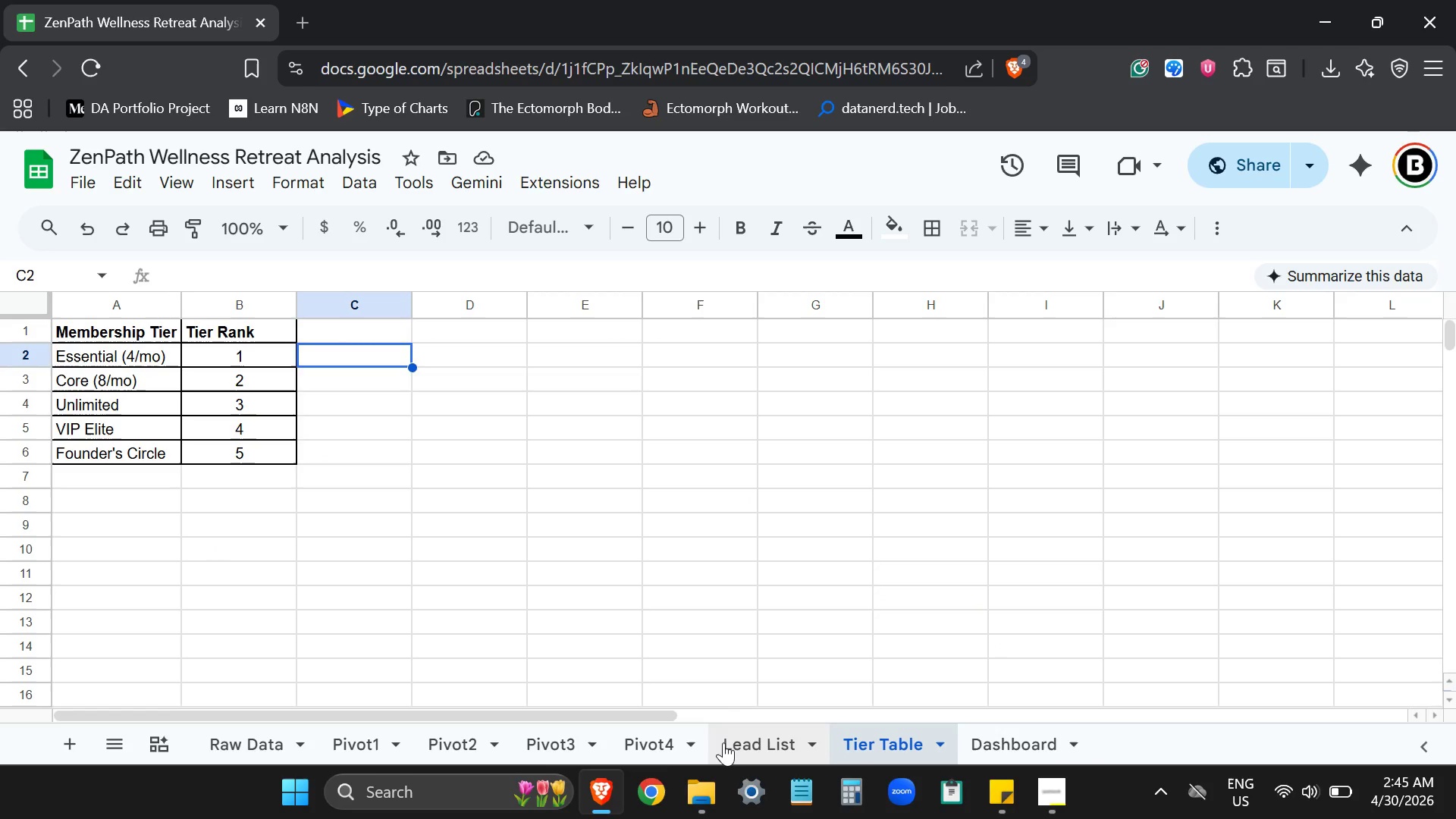 
left_click([736, 740])
 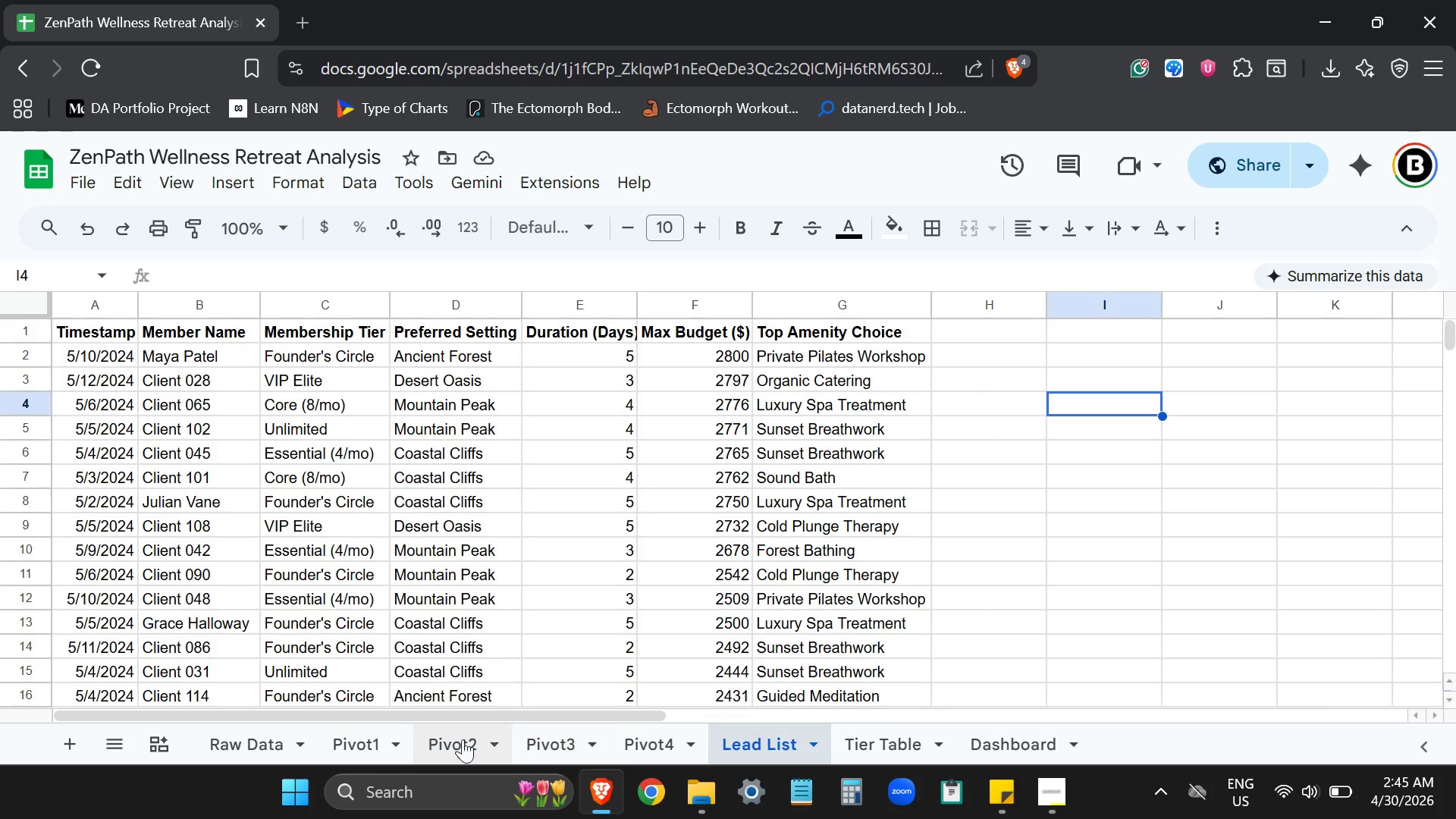 
left_click([234, 741])
 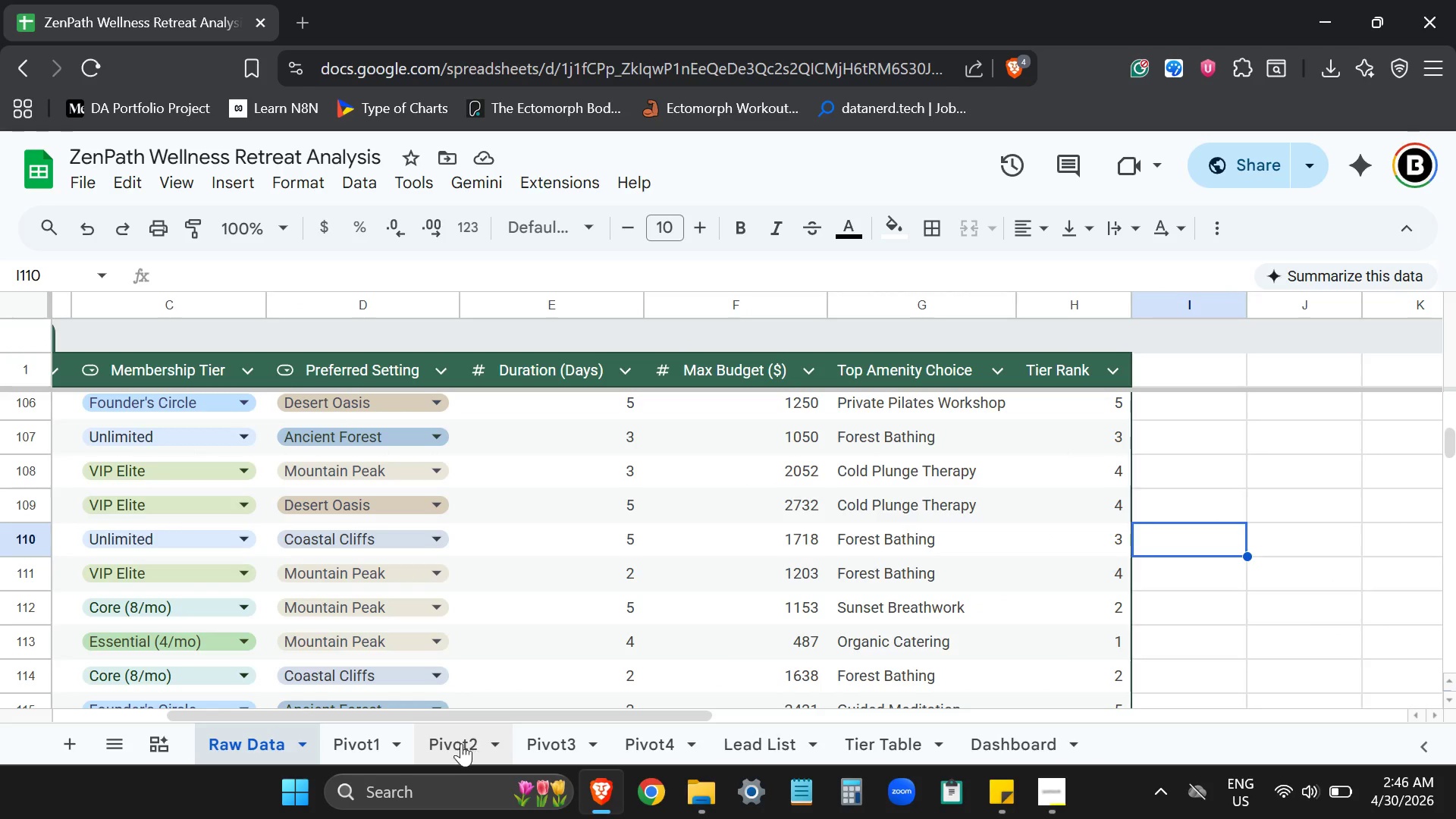 
left_click([340, 752])
 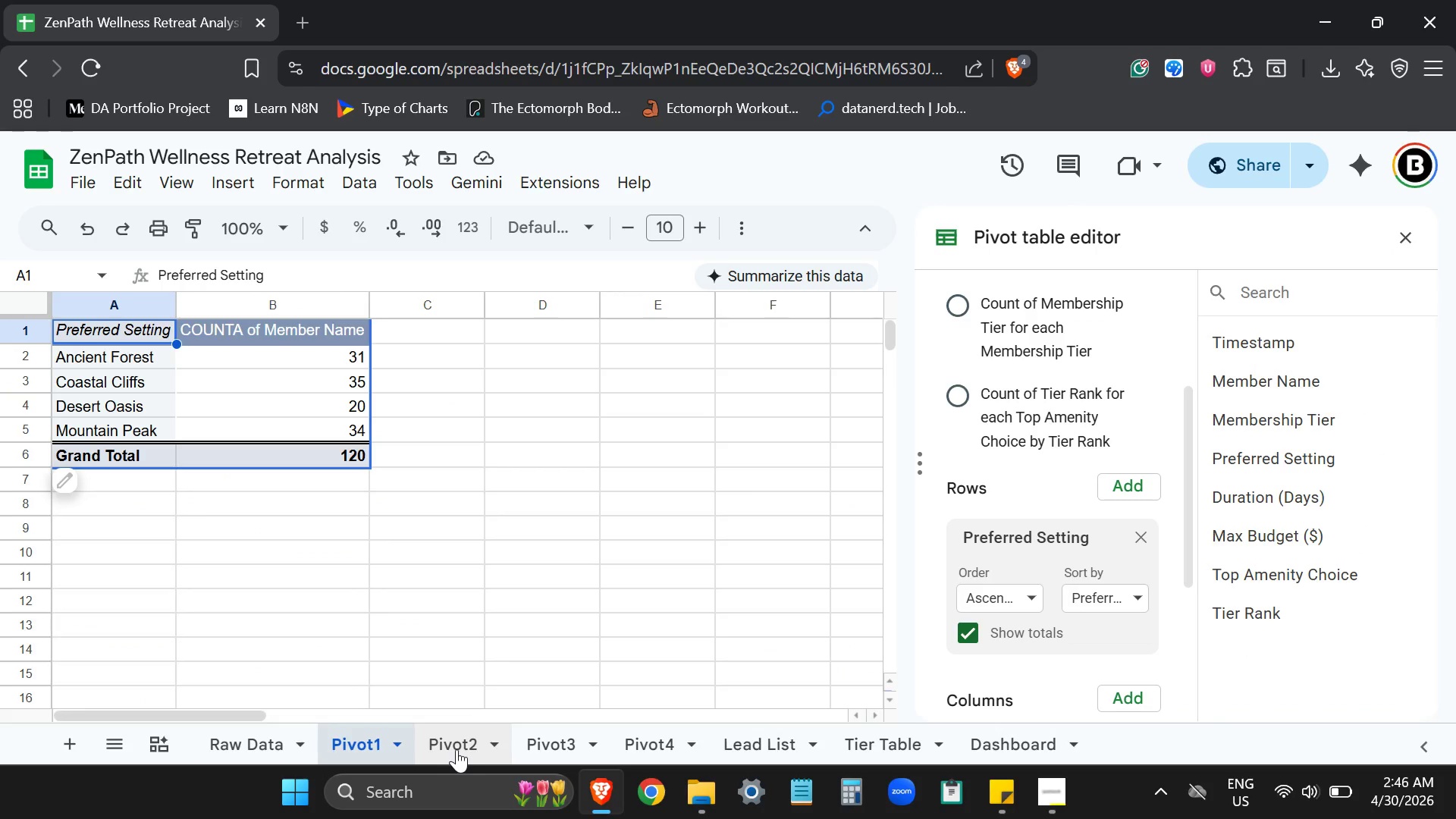 
left_click([457, 749])
 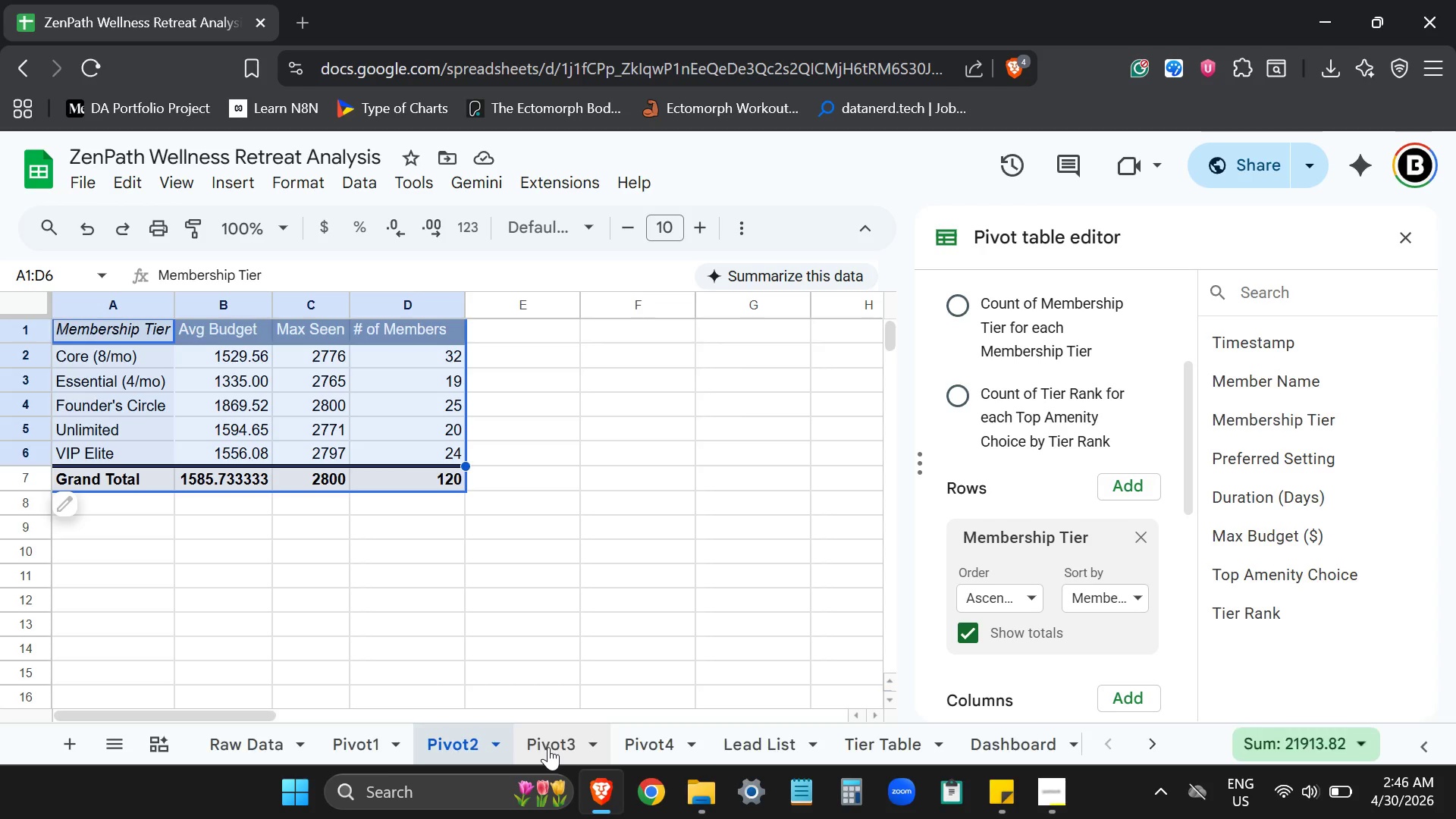 
left_click([548, 747])
 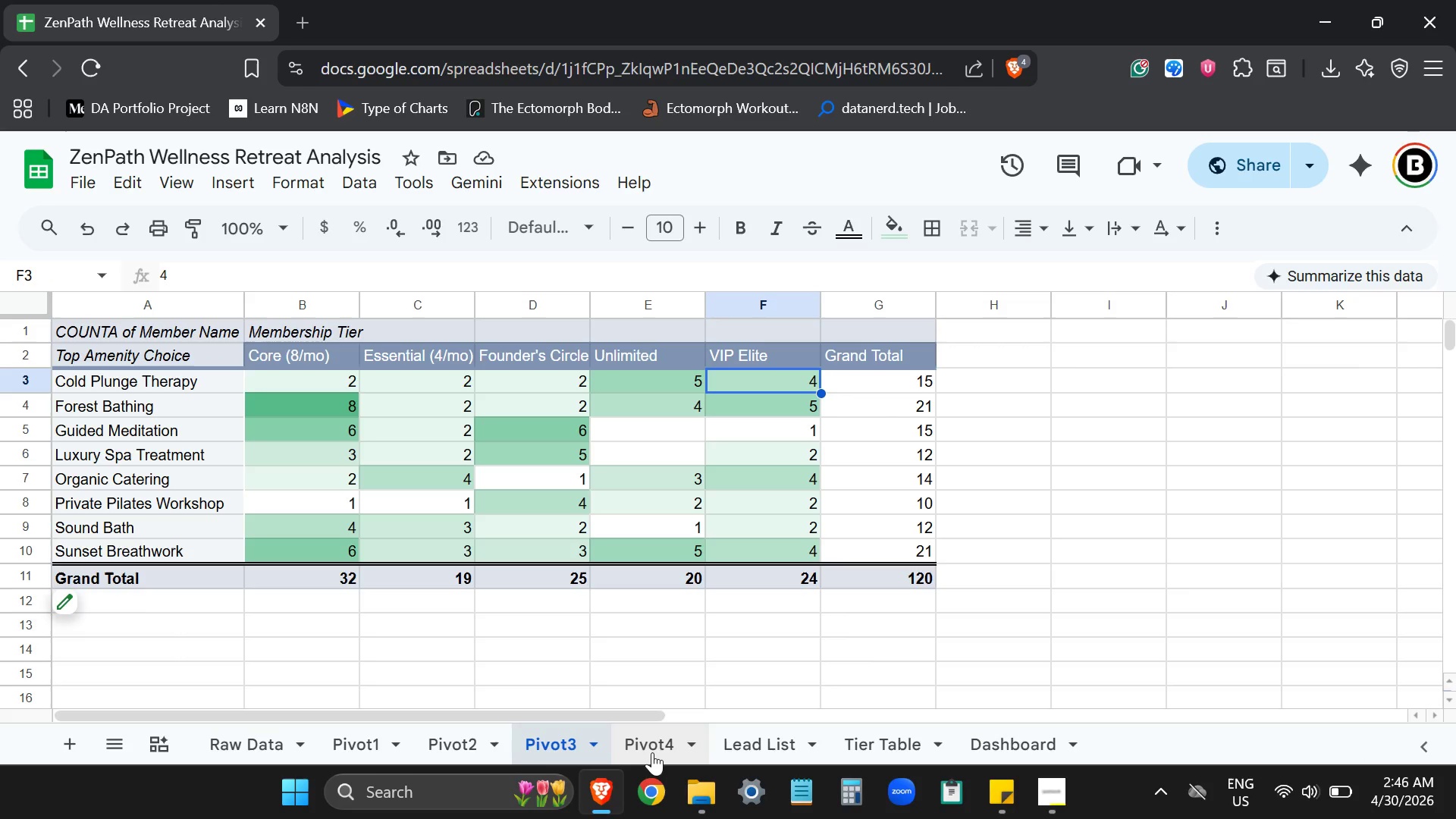 
left_click([652, 752])
 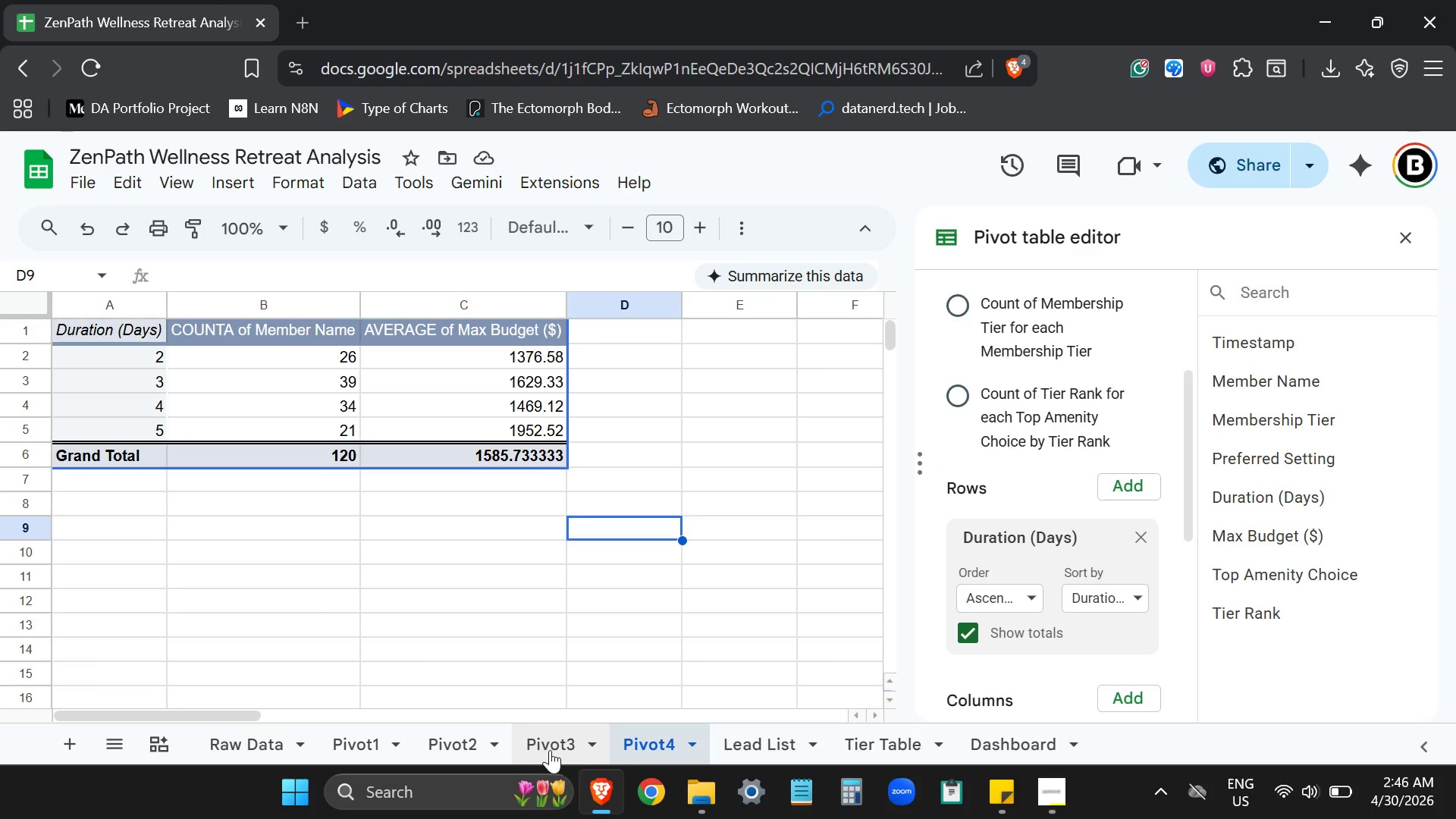 
left_click([550, 750])
 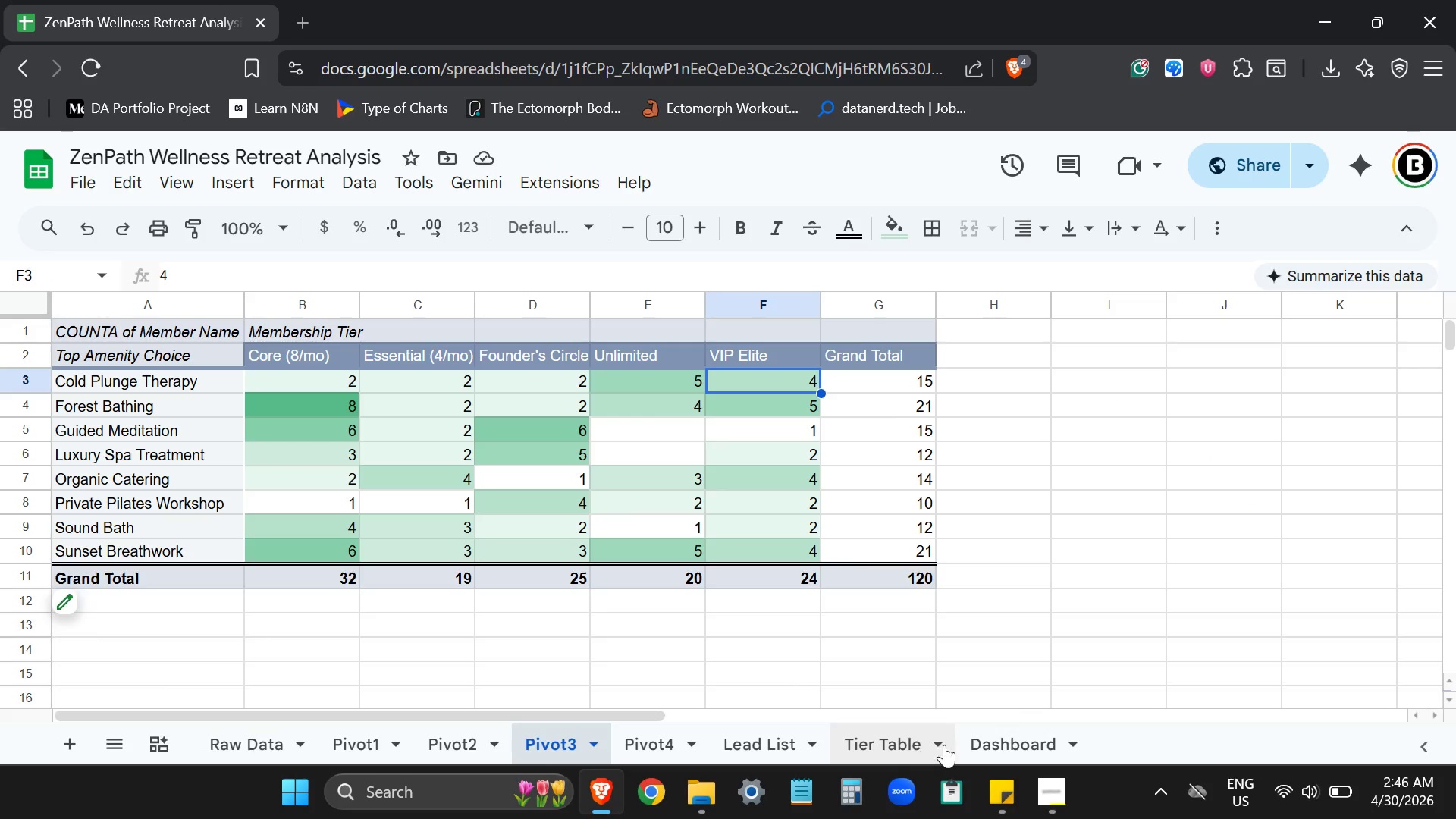 
left_click([996, 742])
 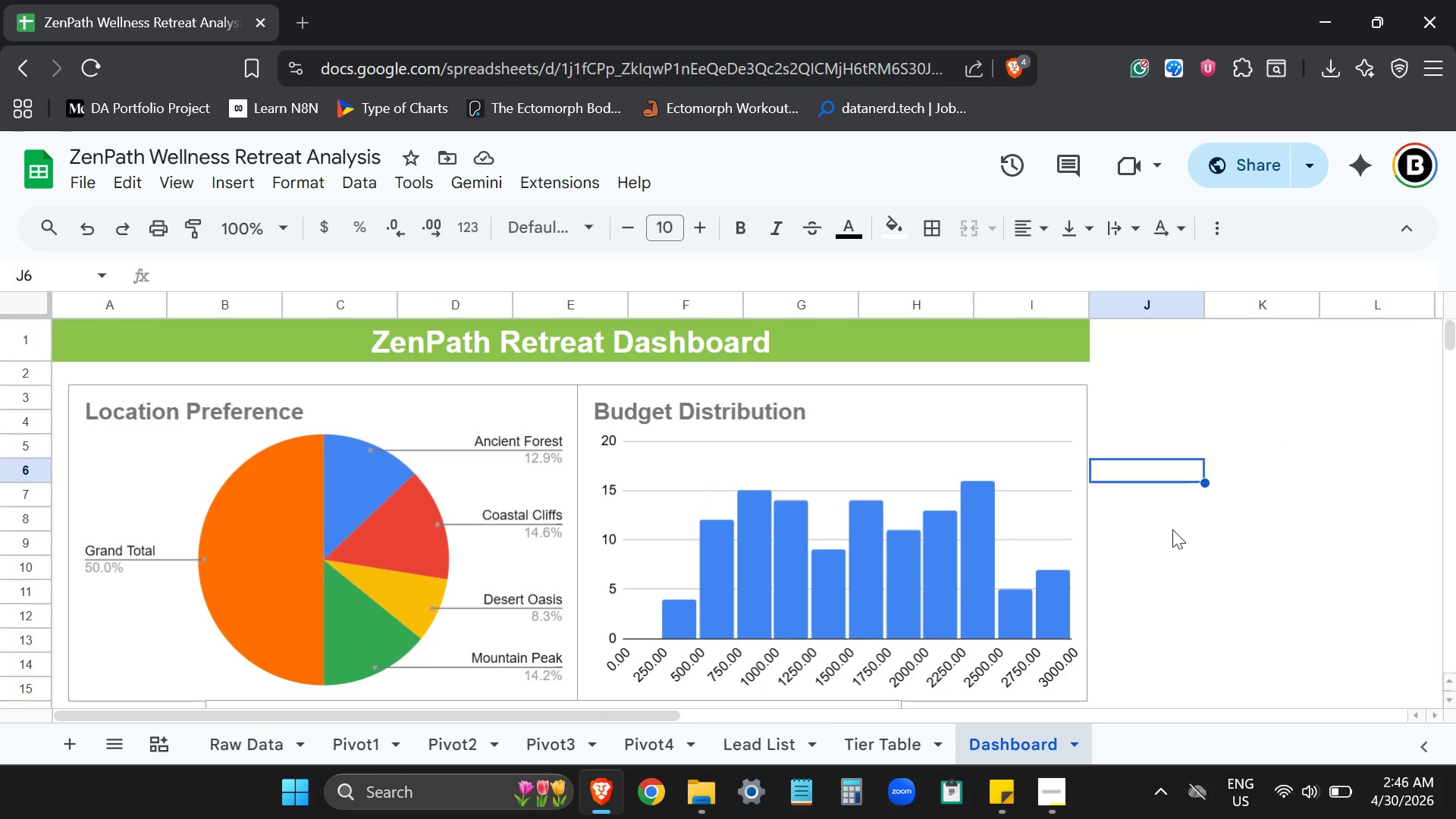 
wait(6.19)
 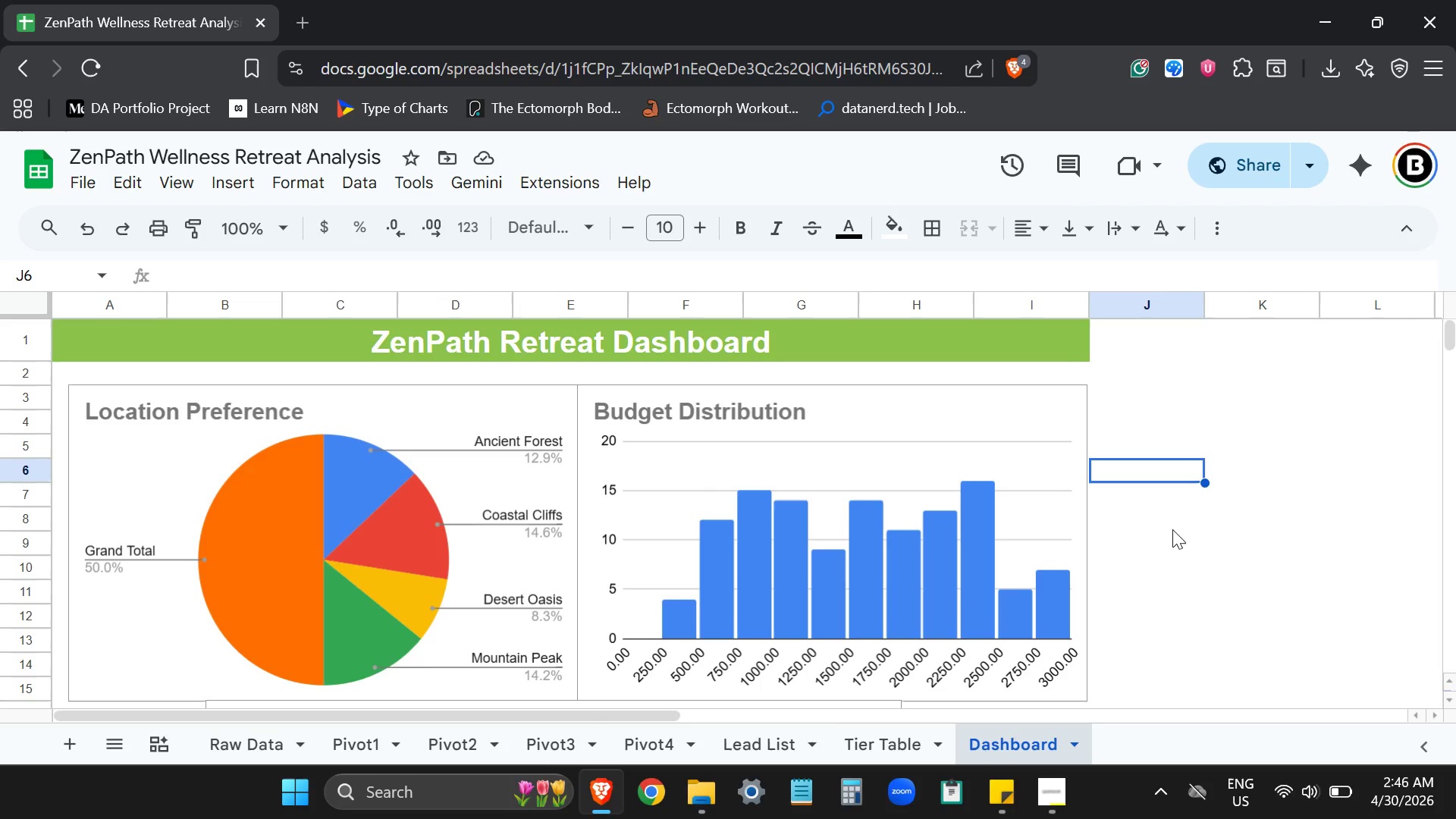 
left_click([1039, 795])